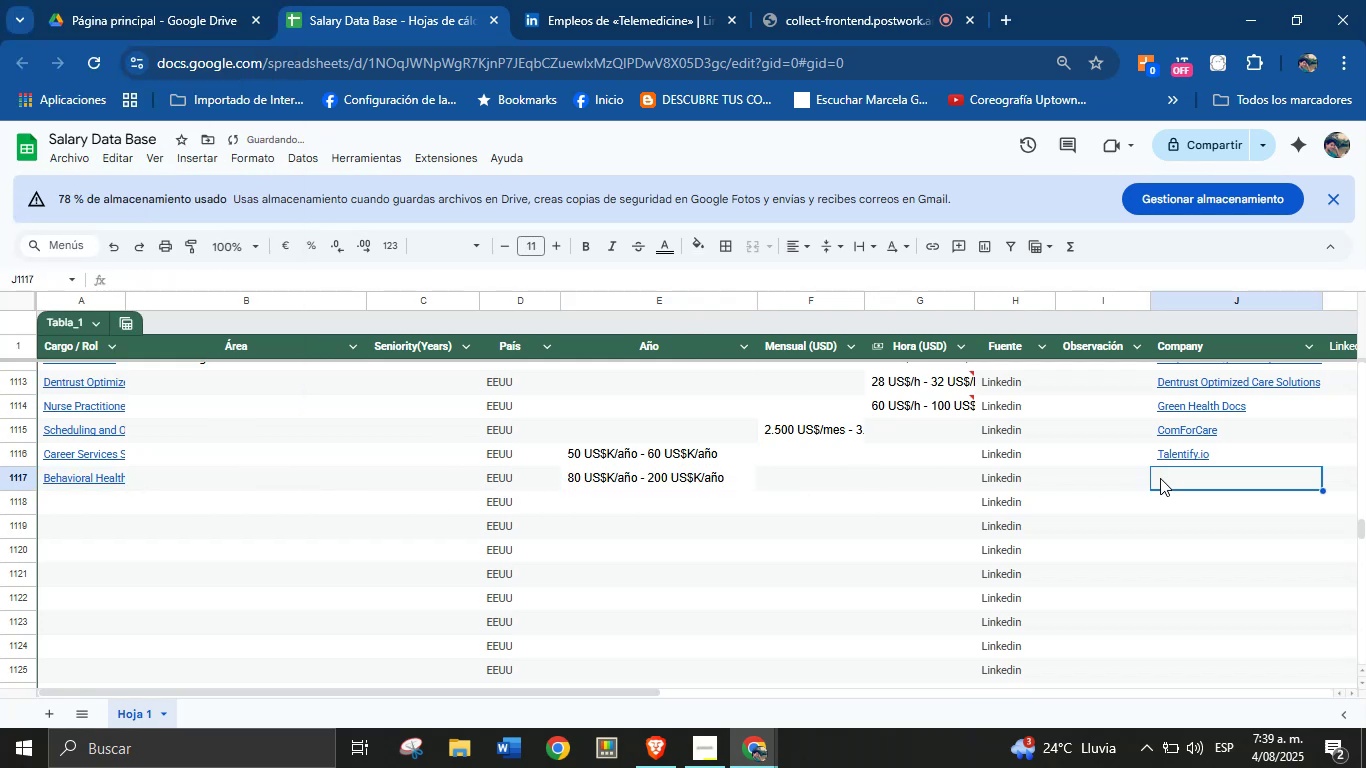 
key(Meta+V)
 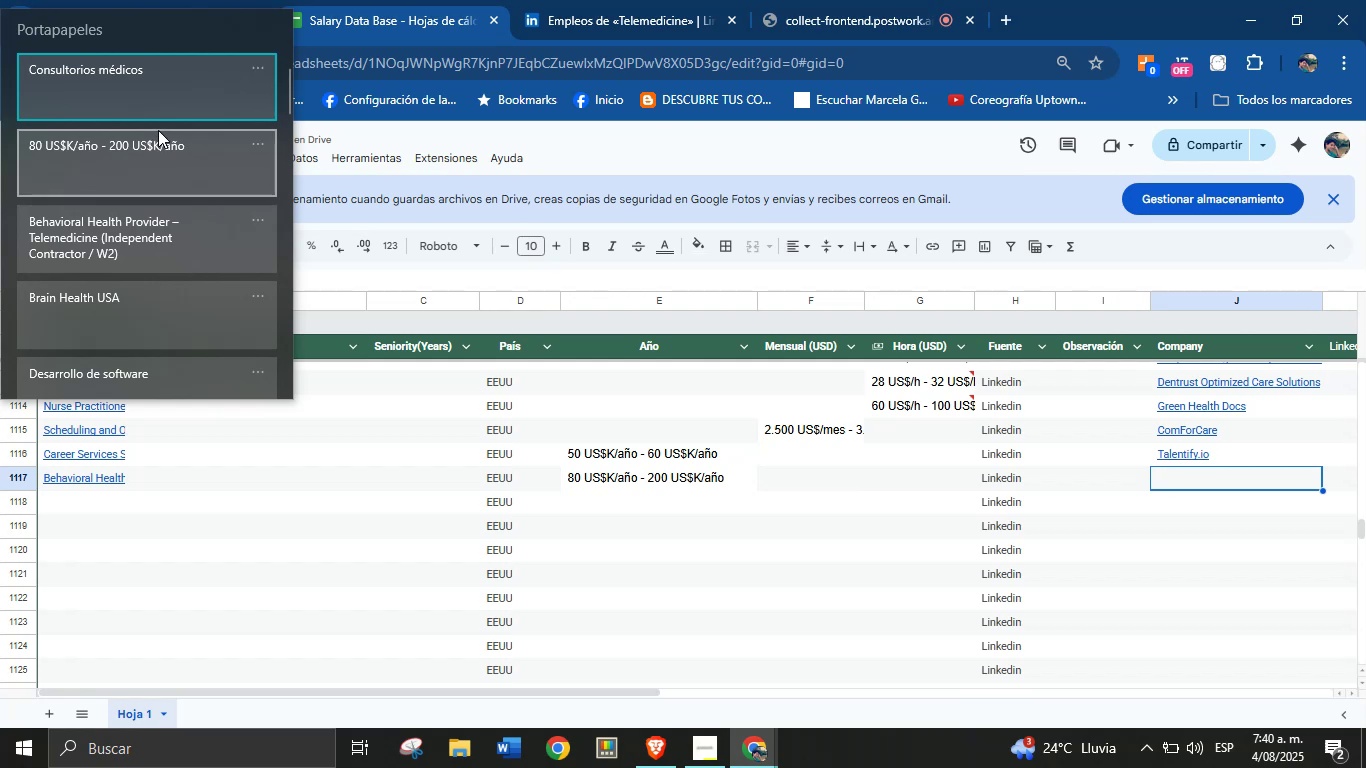 
left_click([137, 301])
 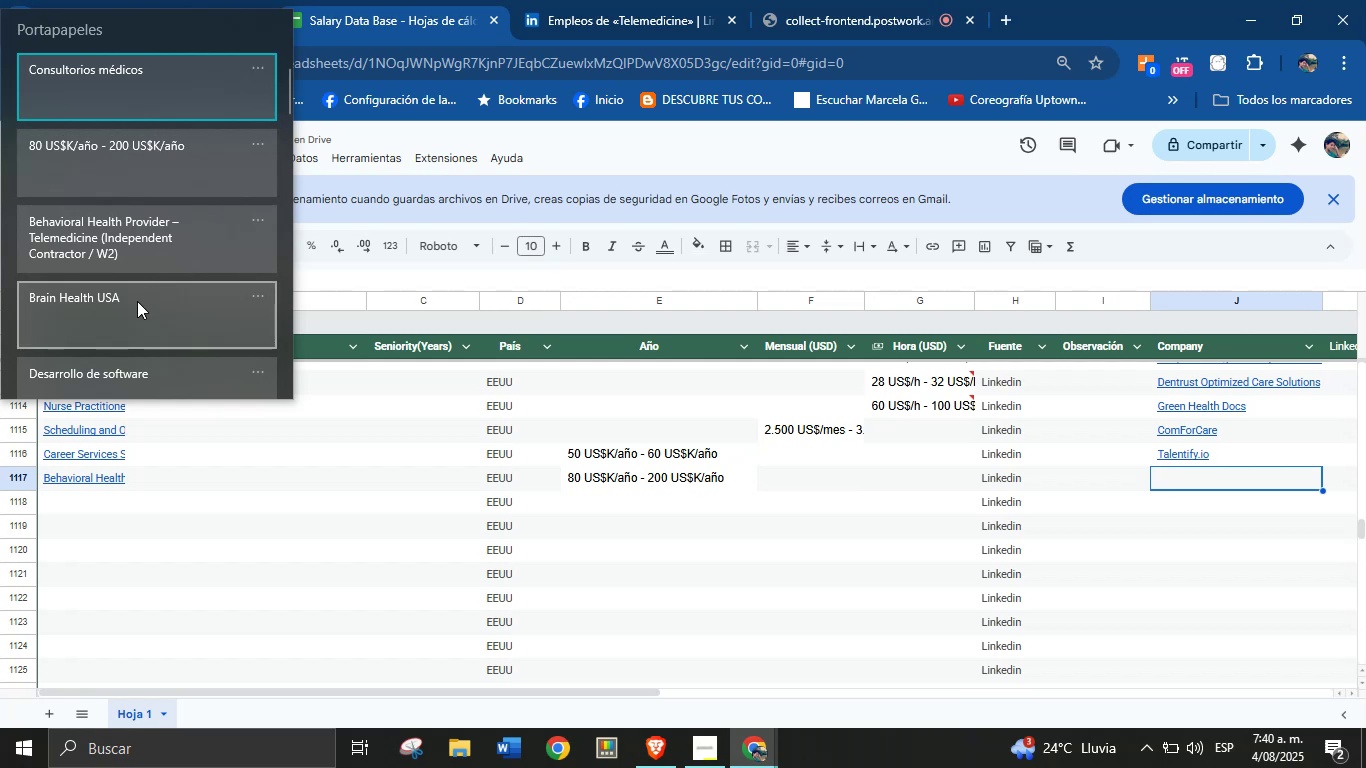 
key(Control+ControlLeft)
 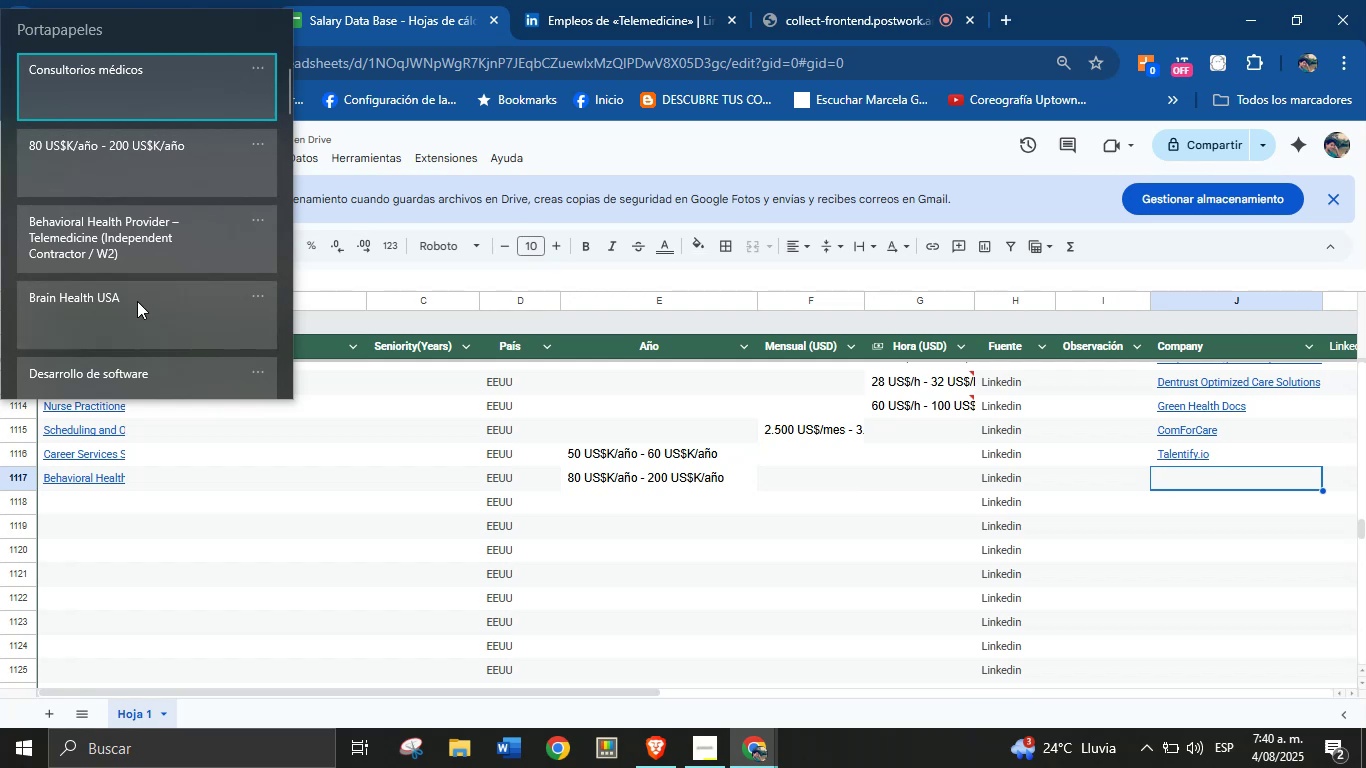 
key(Control+V)
 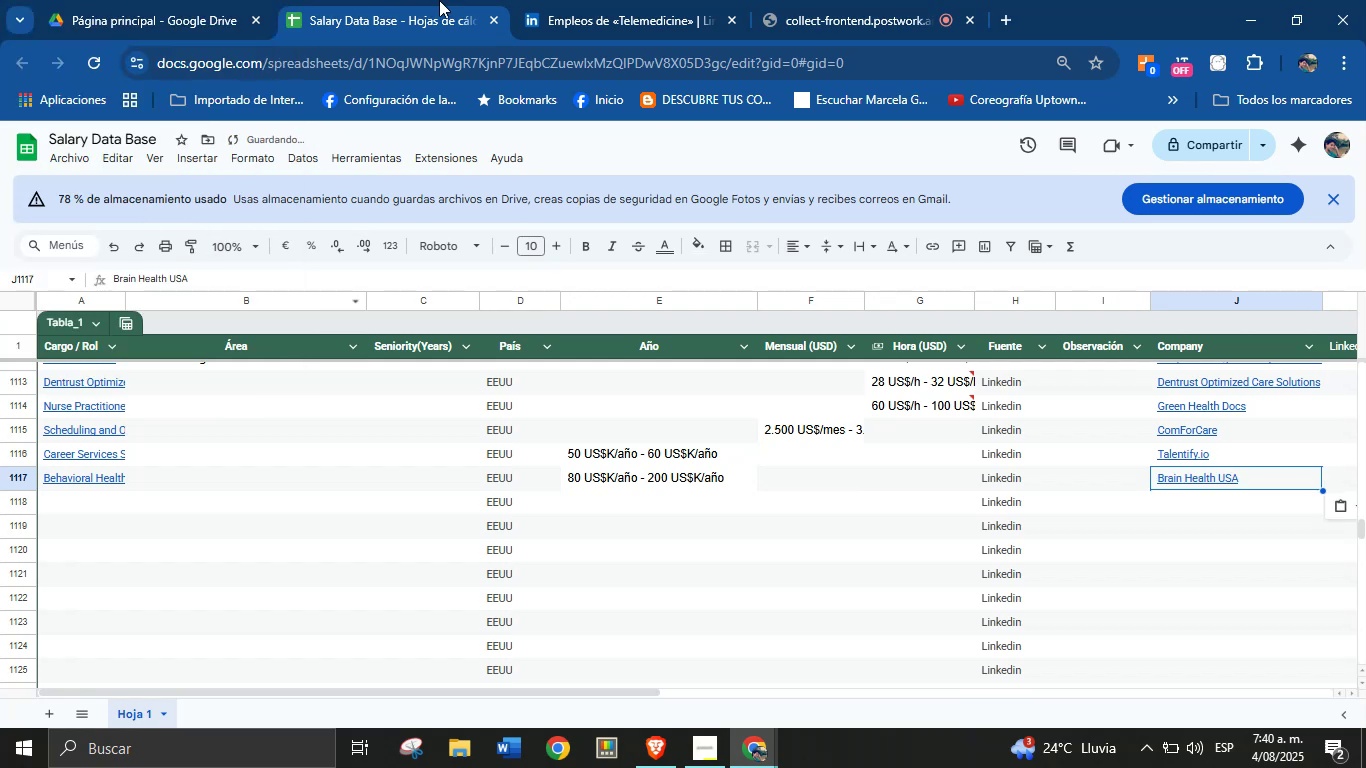 
left_click([576, 0])
 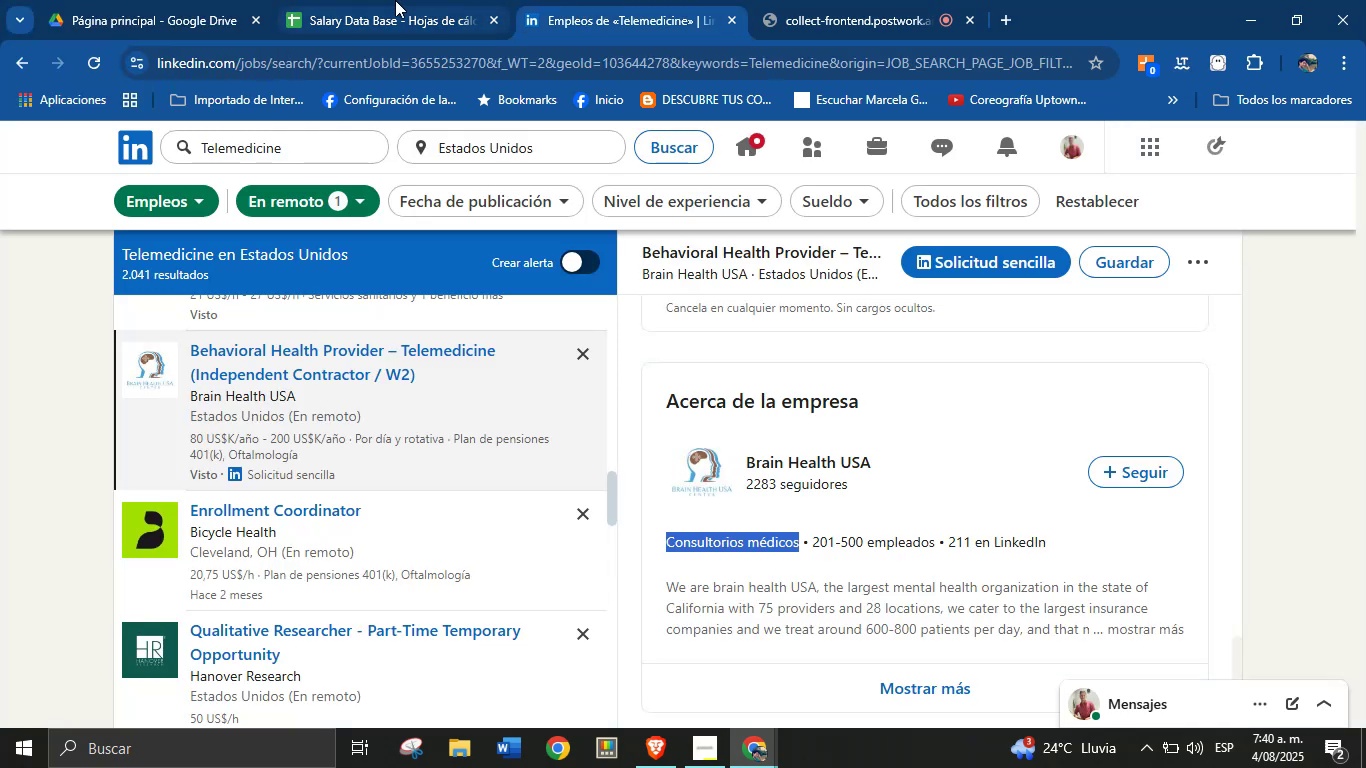 
left_click([393, 0])
 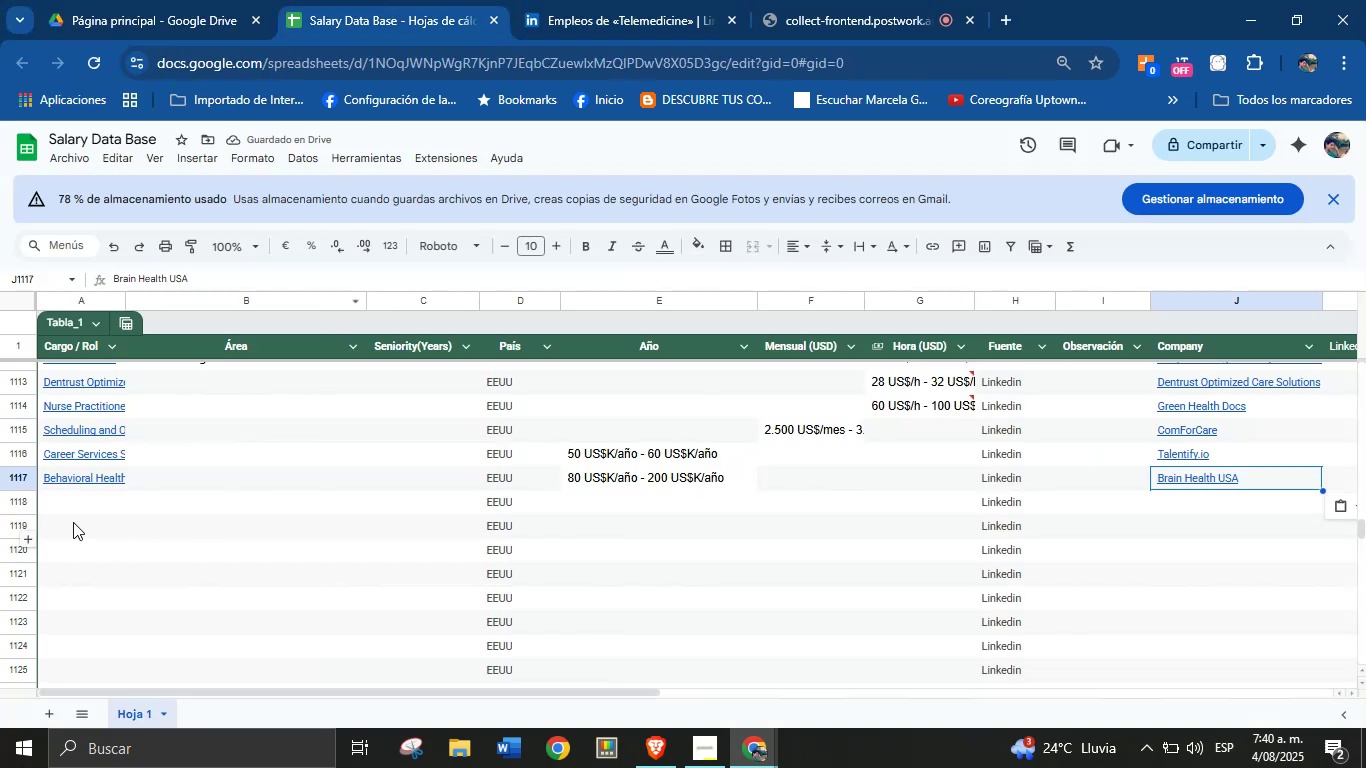 
left_click([65, 504])
 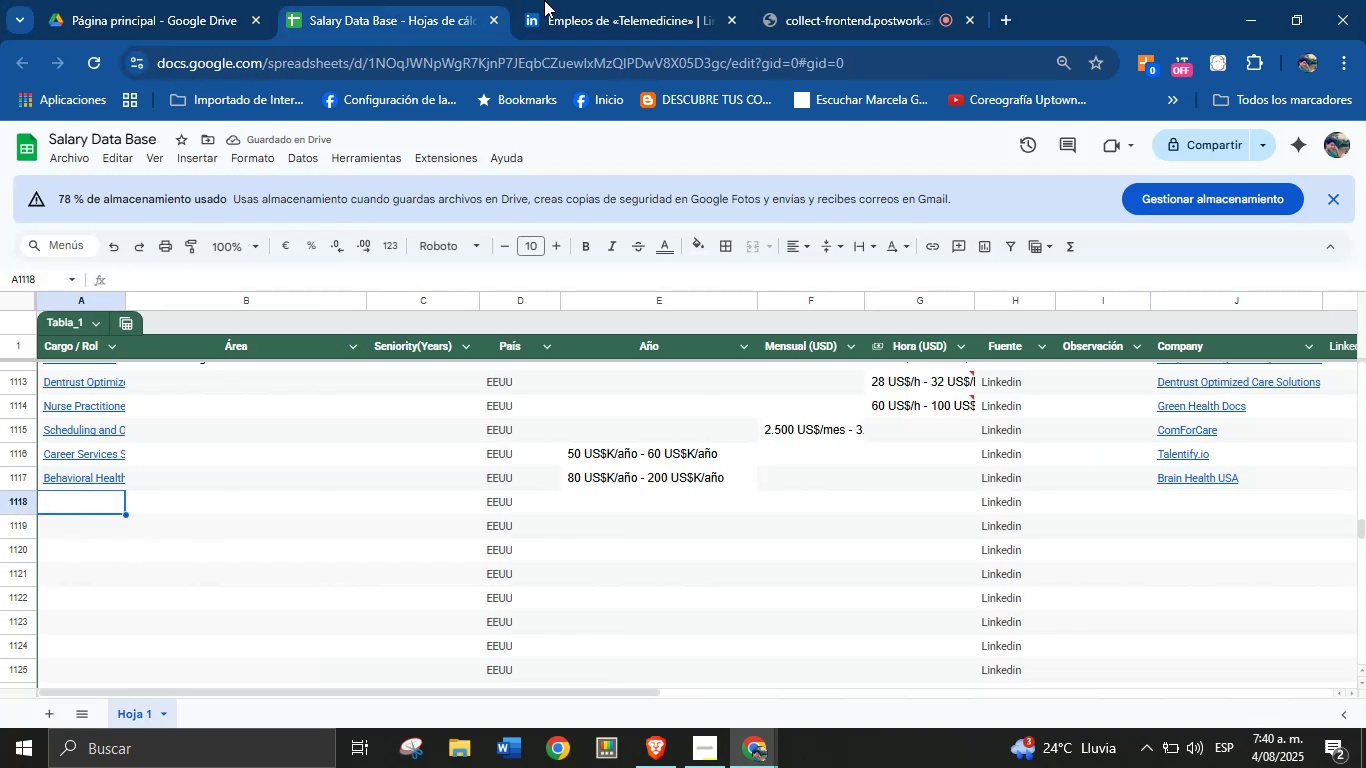 
left_click([571, 0])
 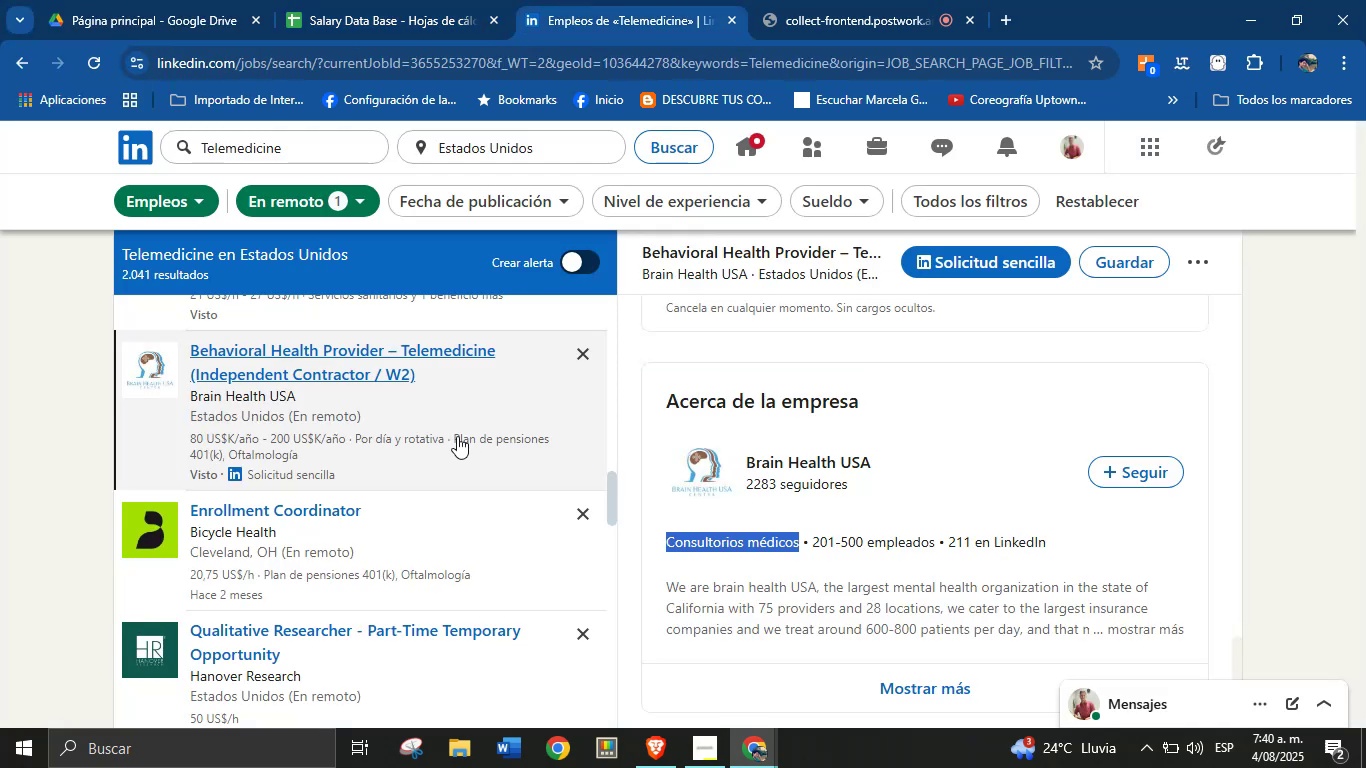 
scroll: coordinate [427, 434], scroll_direction: down, amount: 1.0
 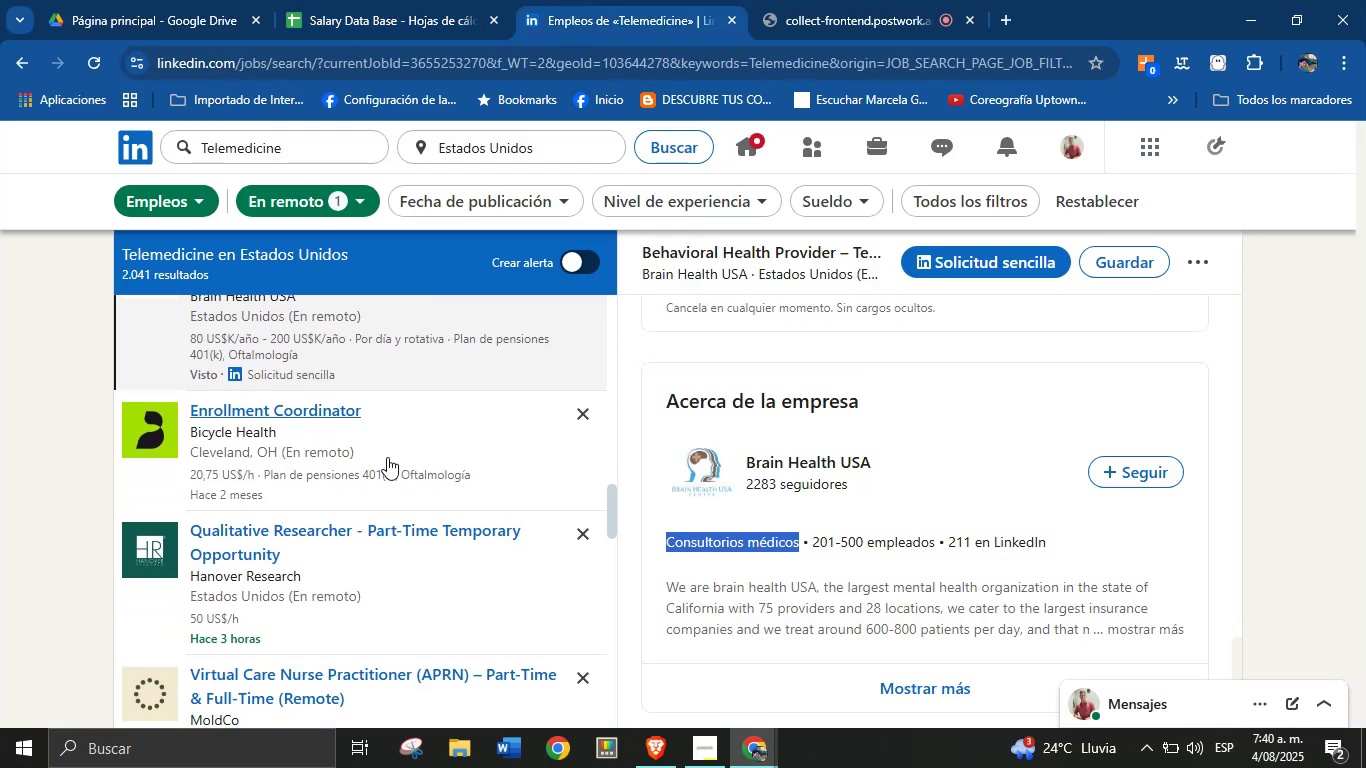 
left_click([388, 454])
 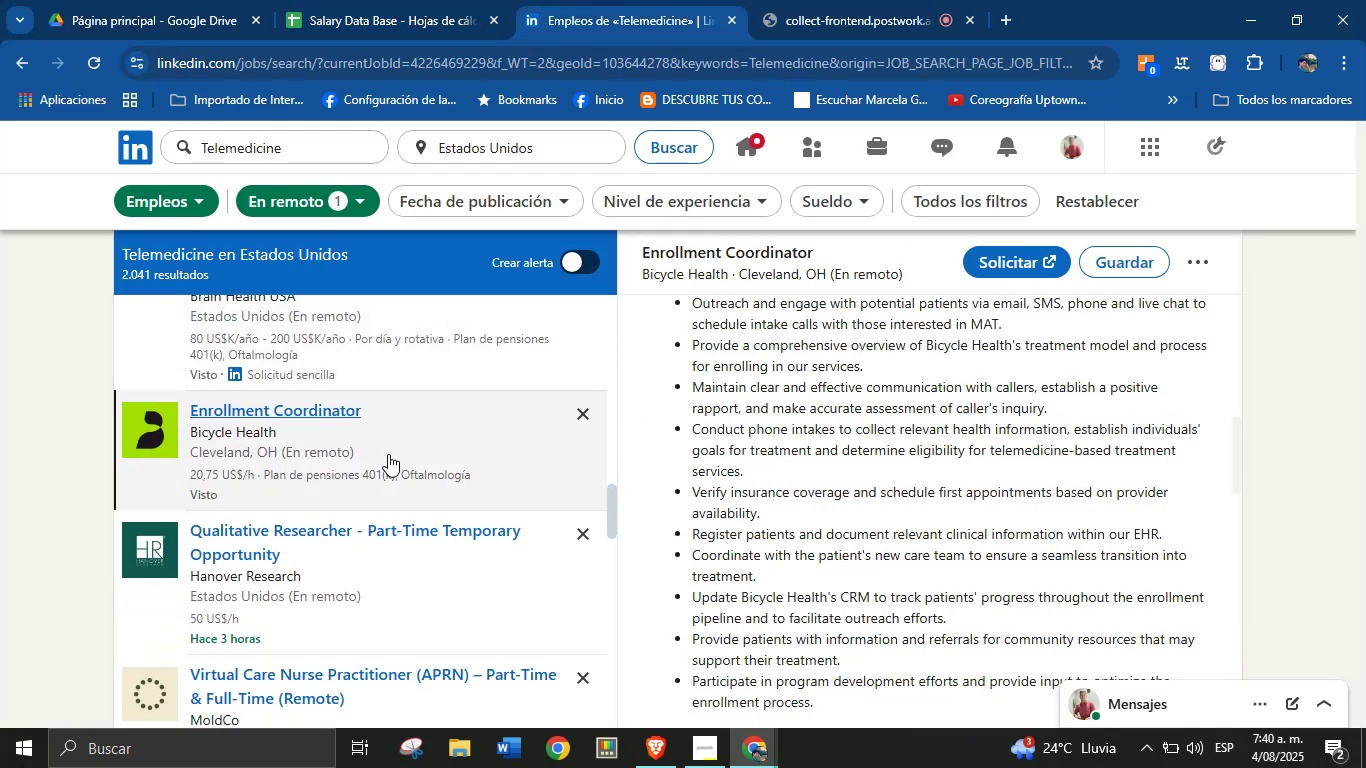 
scroll: coordinate [892, 483], scroll_direction: up, amount: 15.0
 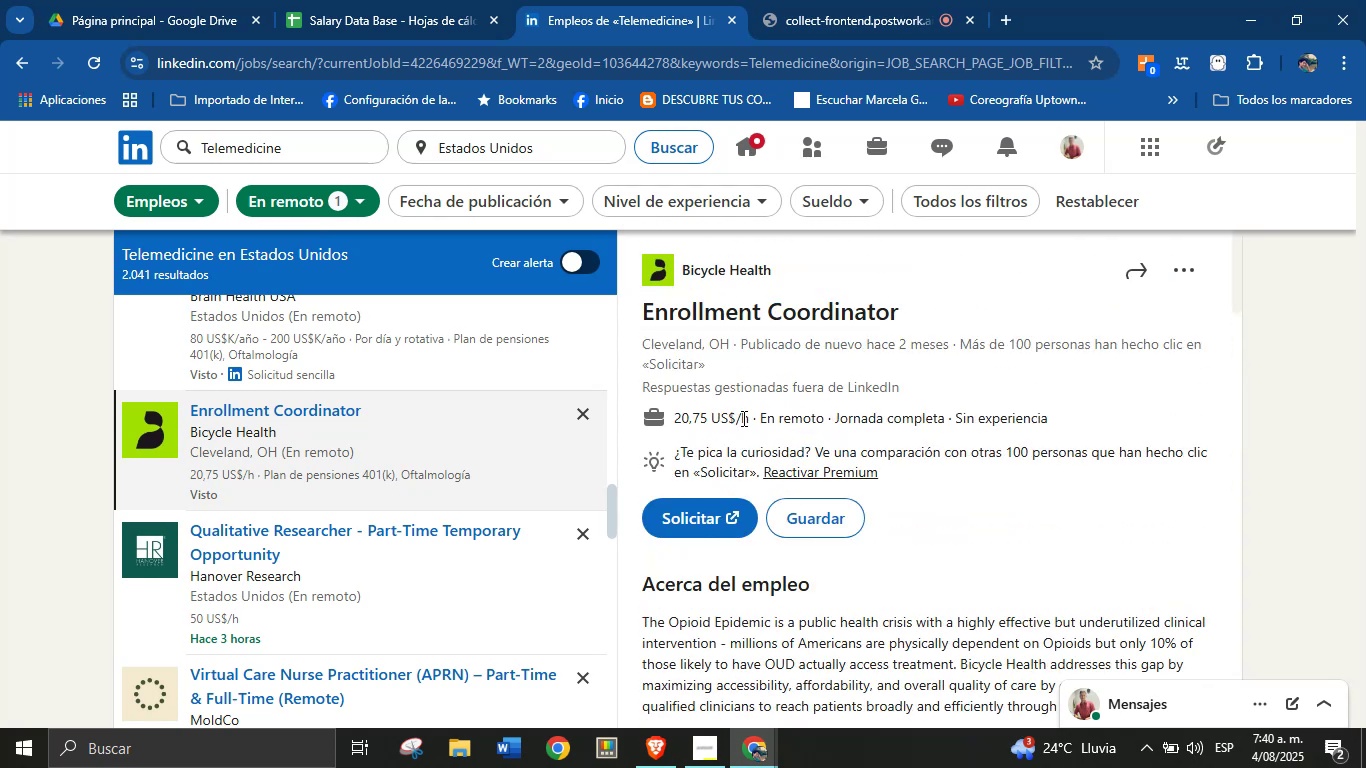 
left_click_drag(start_coordinate=[749, 418], to_coordinate=[675, 420])
 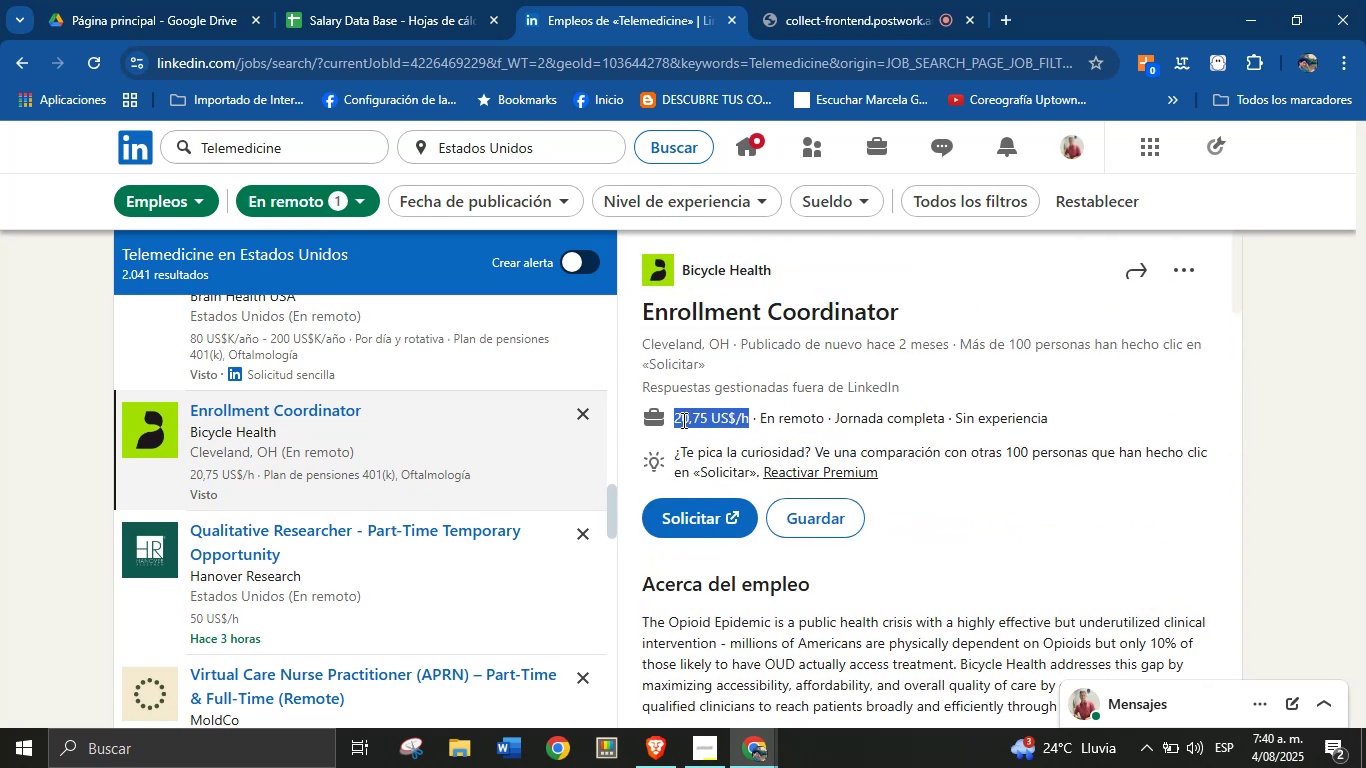 
key(Alt+AltLeft)
 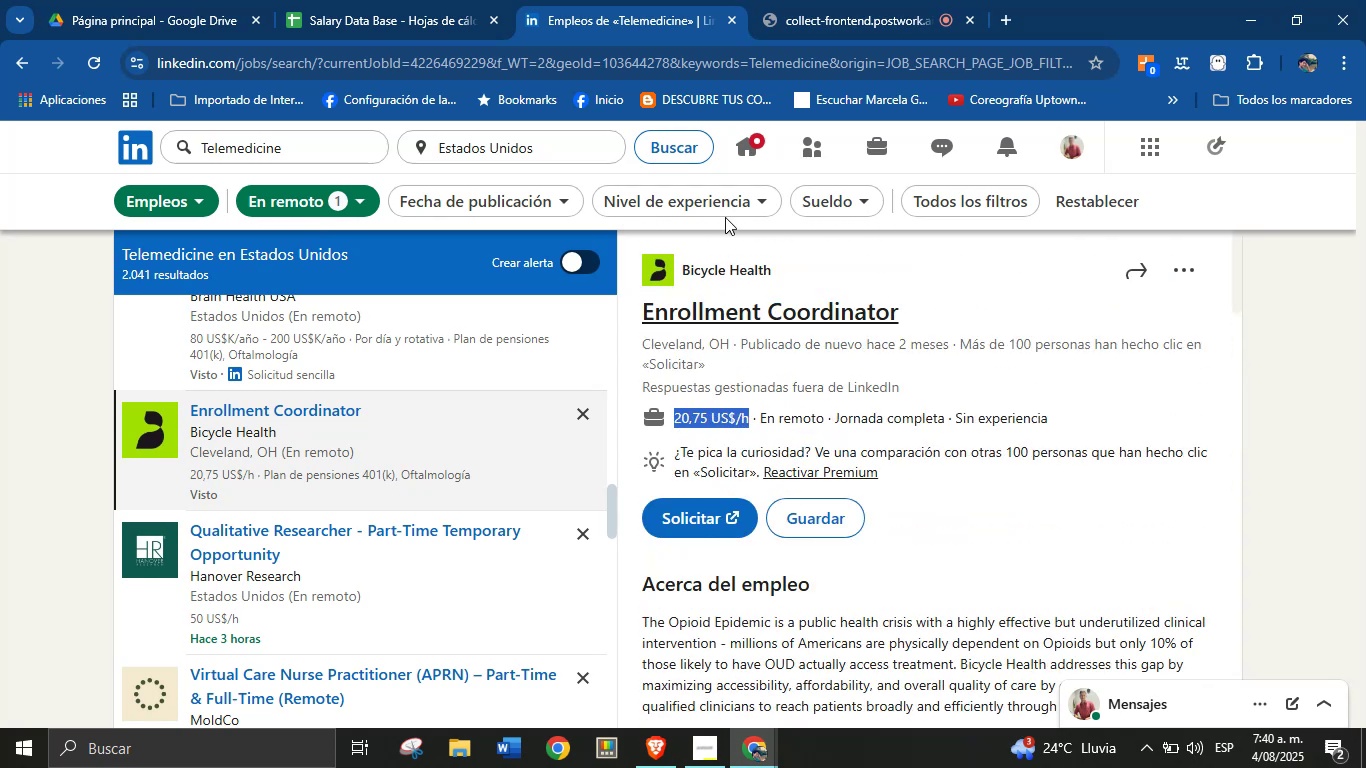 
key(Alt+Control+ControlLeft)
 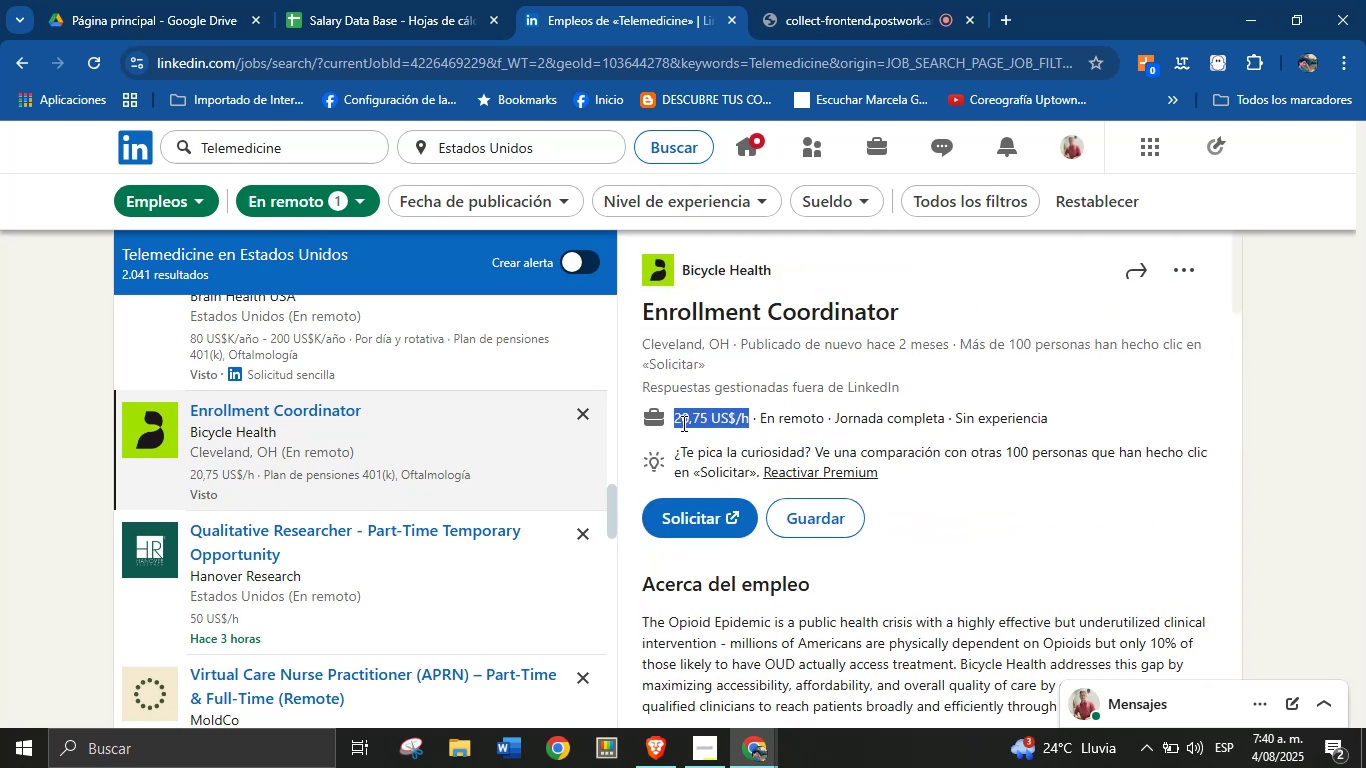 
key(Alt+Control+C)
 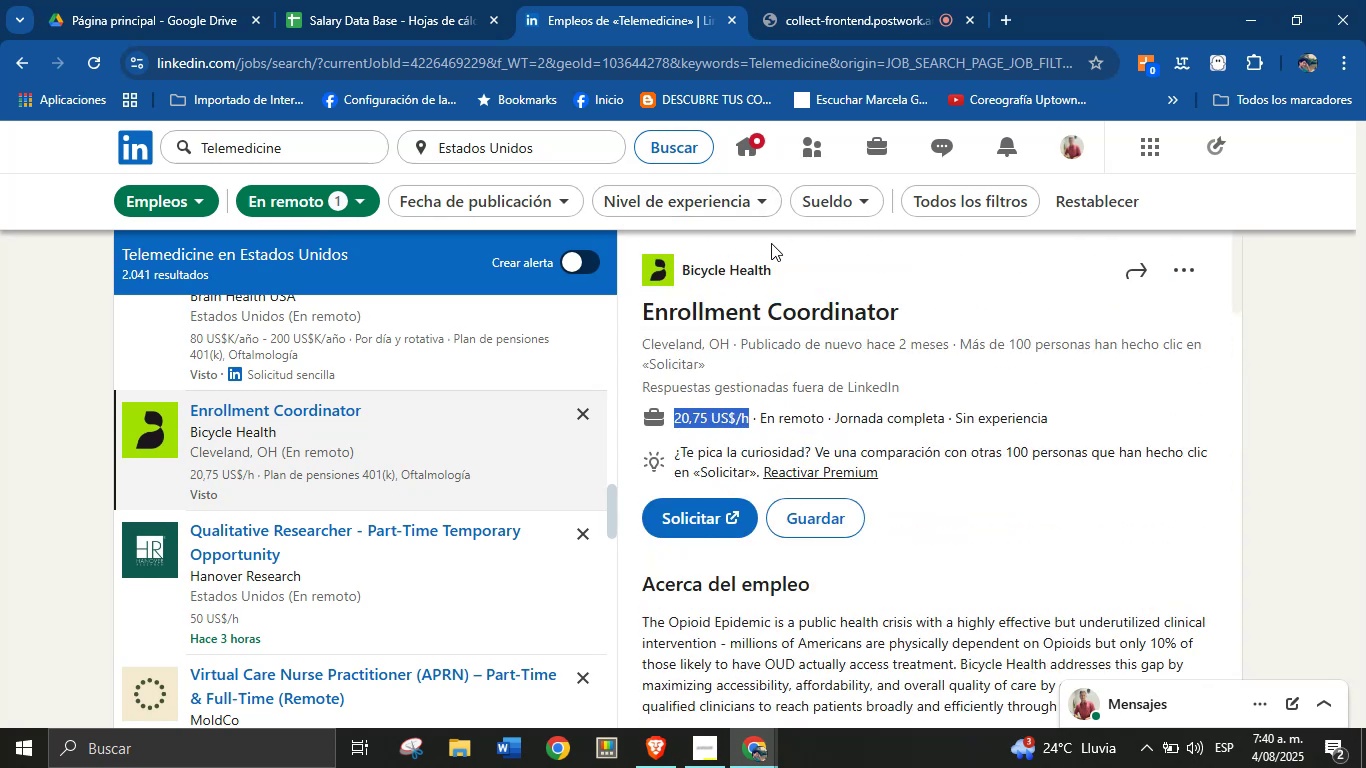 
left_click_drag(start_coordinate=[780, 268], to_coordinate=[686, 277])
 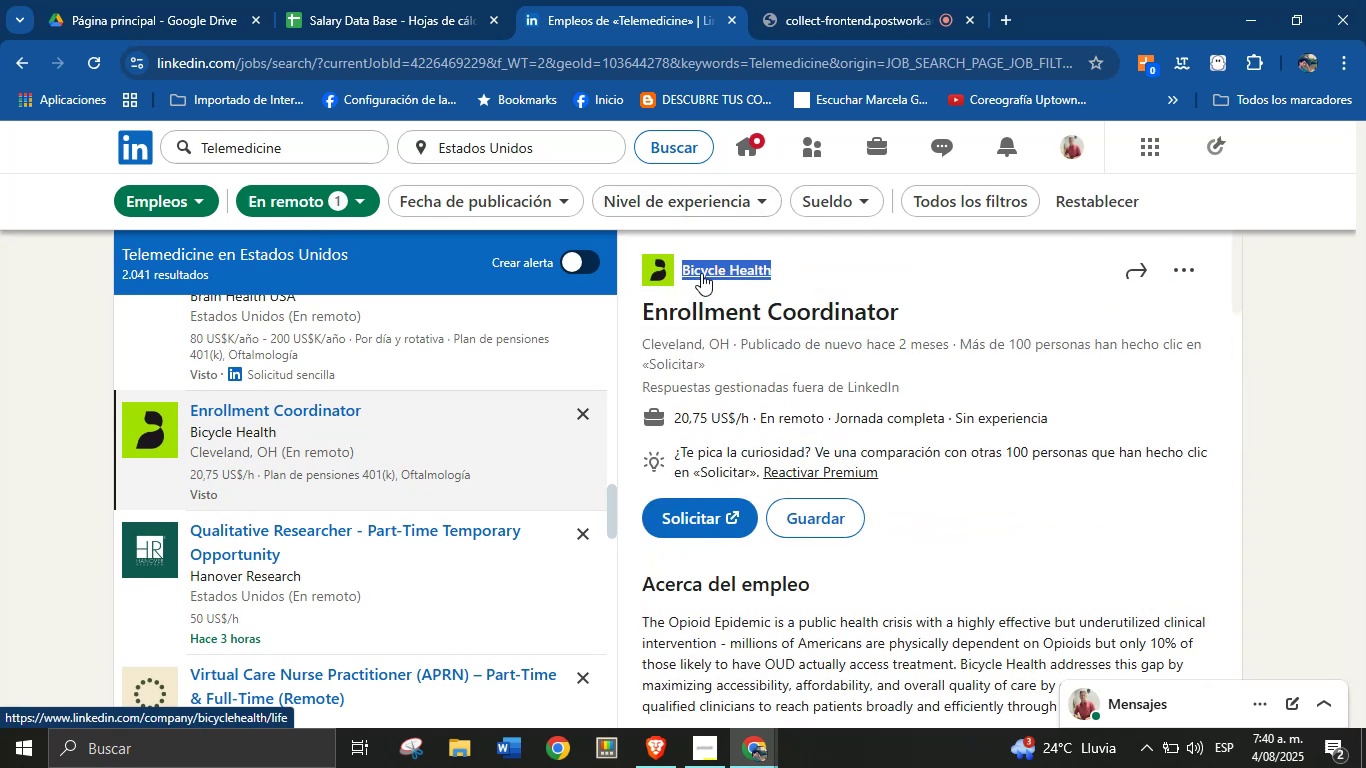 
key(Alt+AltLeft)
 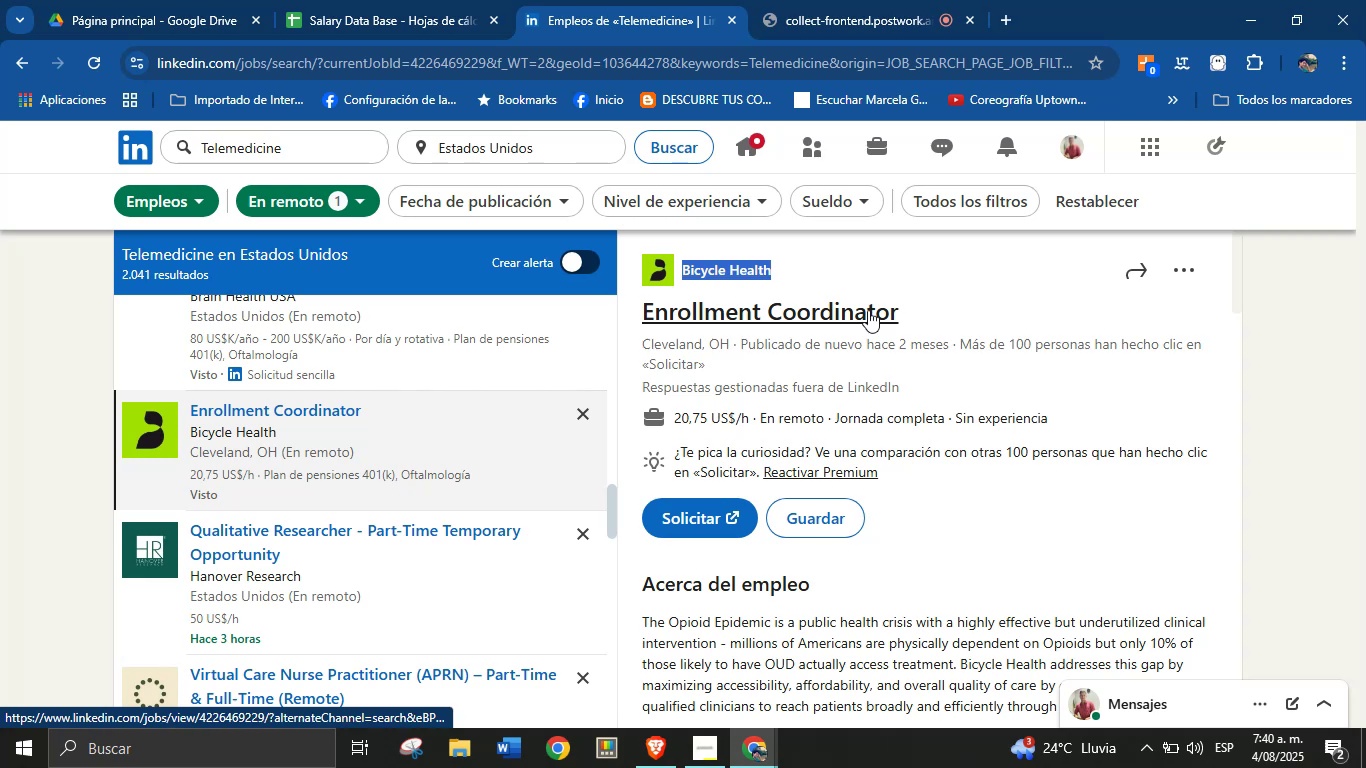 
key(Alt+Control+C)
 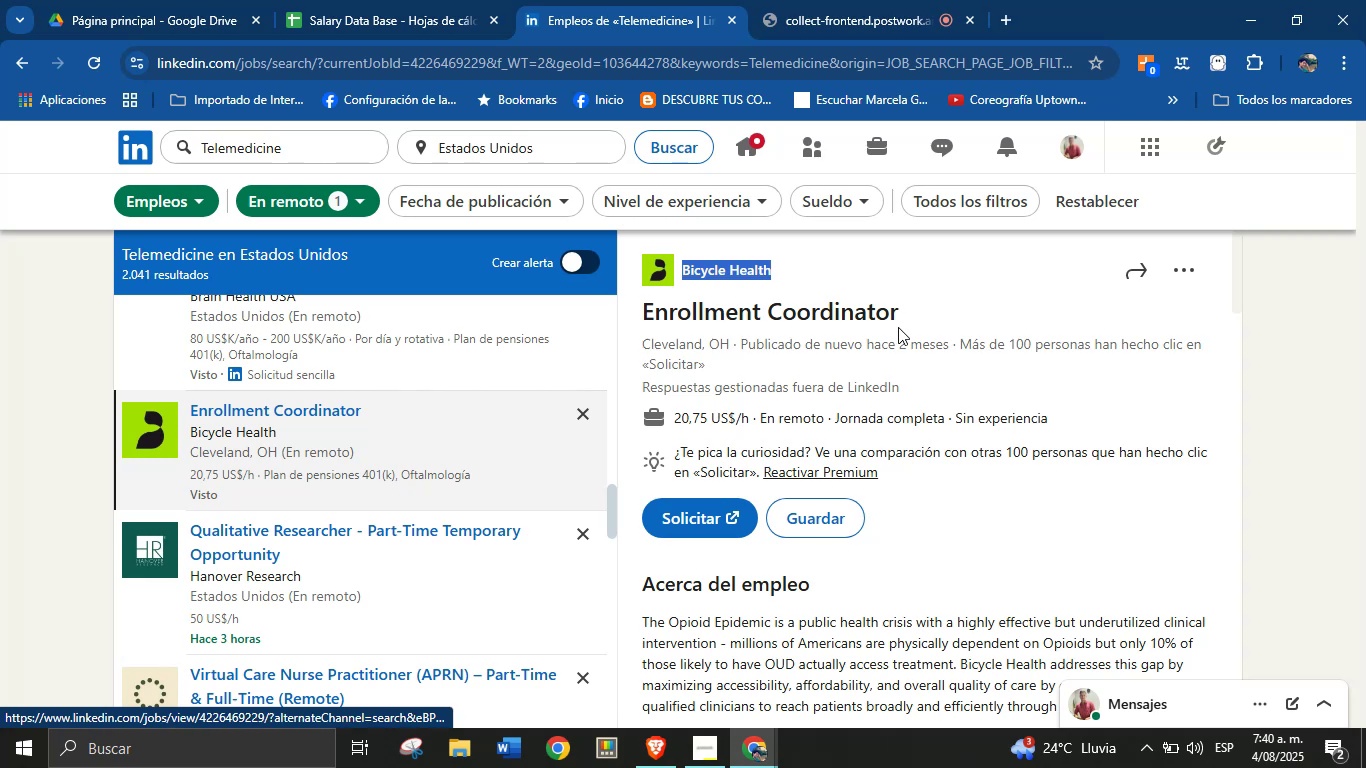 
key(Alt+Control+ControlLeft)
 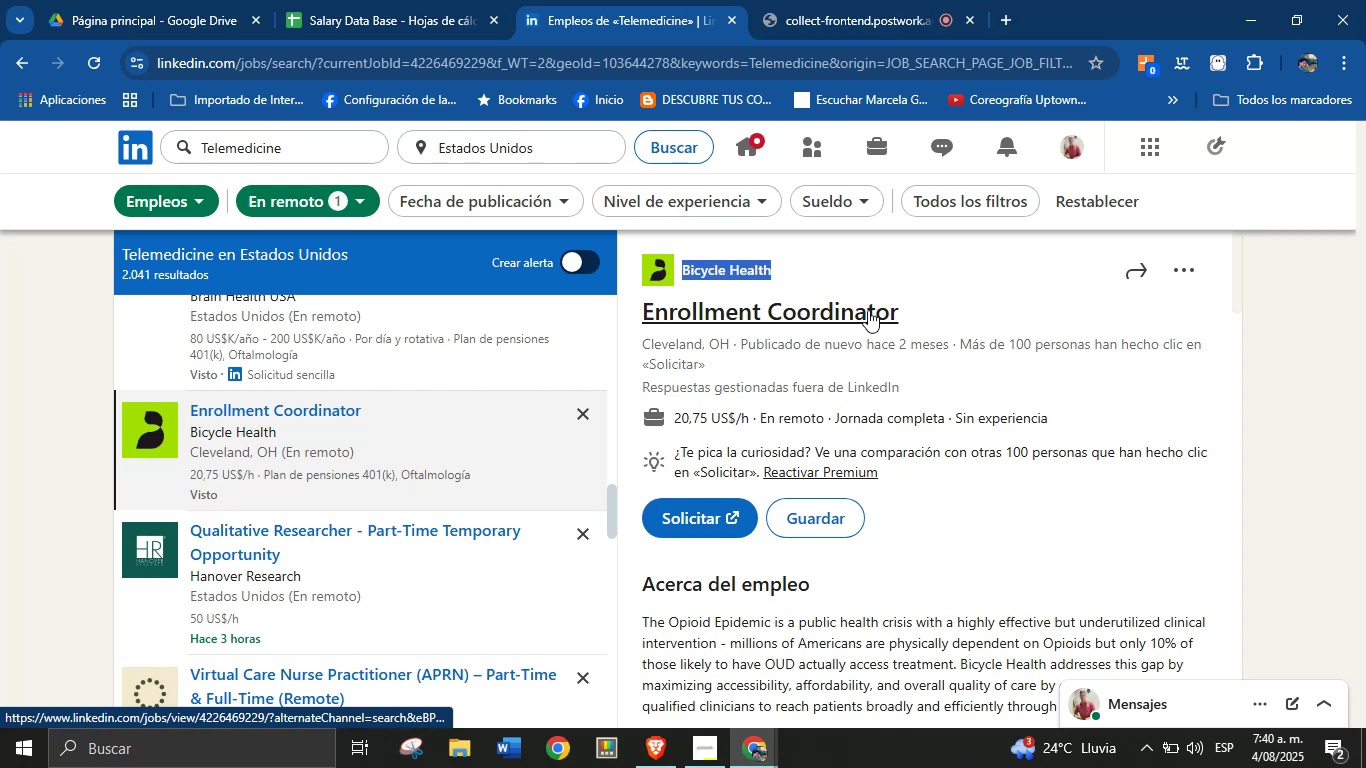 
left_click_drag(start_coordinate=[910, 320], to_coordinate=[650, 305])
 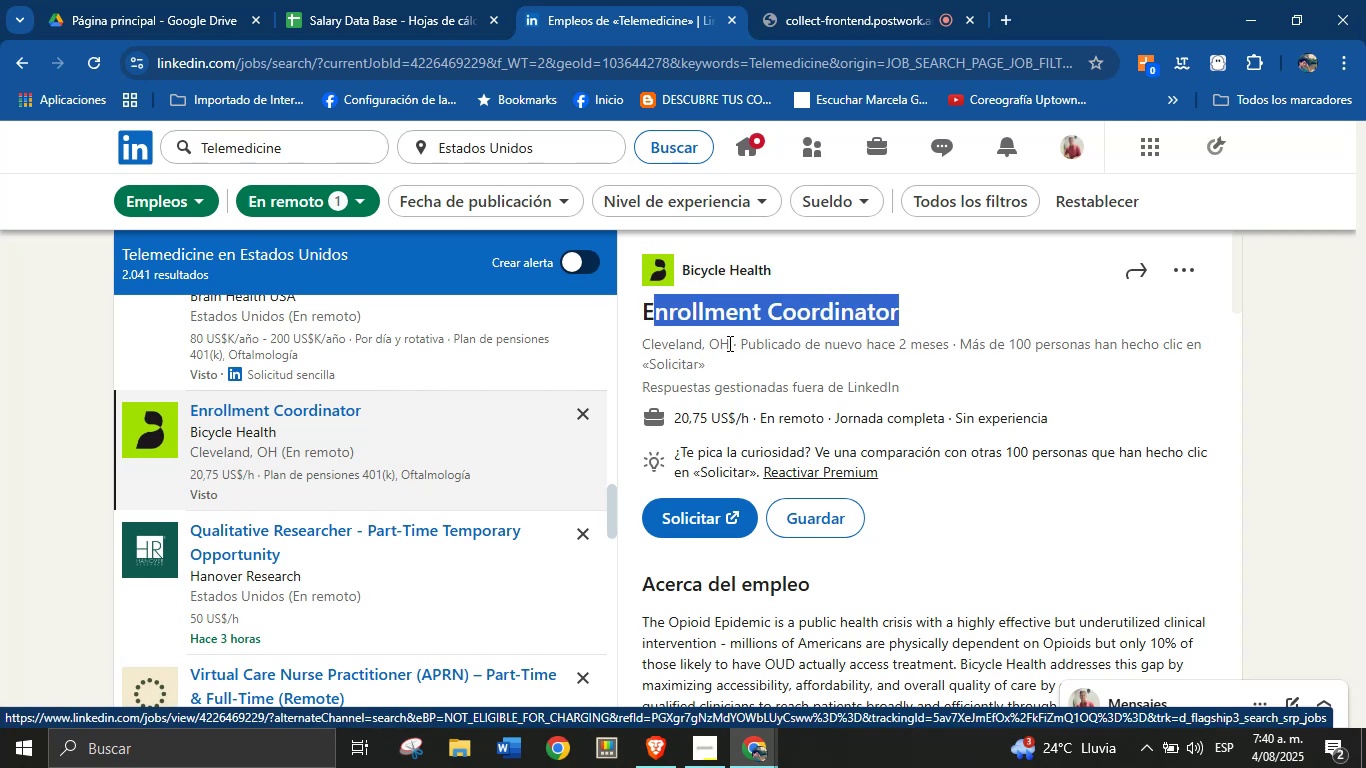 
left_click([748, 344])
 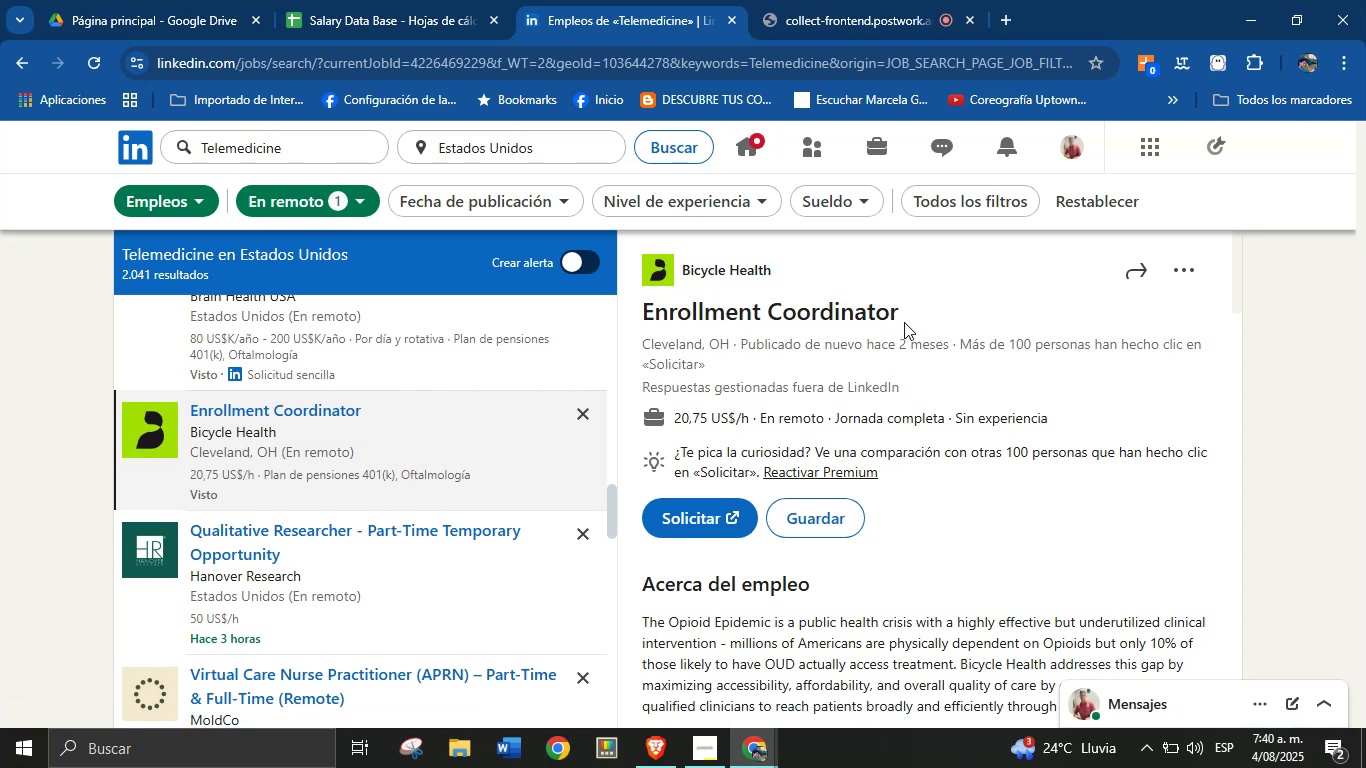 
left_click_drag(start_coordinate=[909, 314], to_coordinate=[647, 311])
 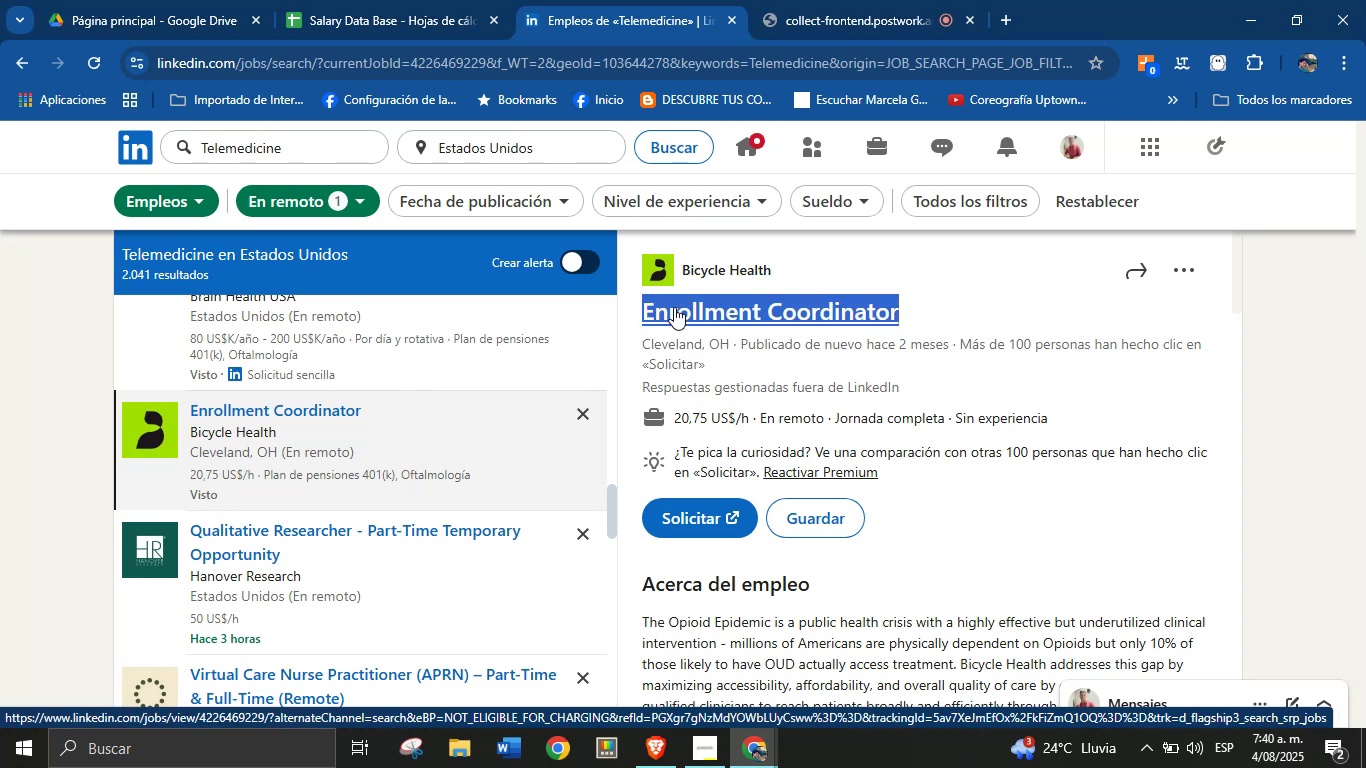 
key(Alt+Control+C)
 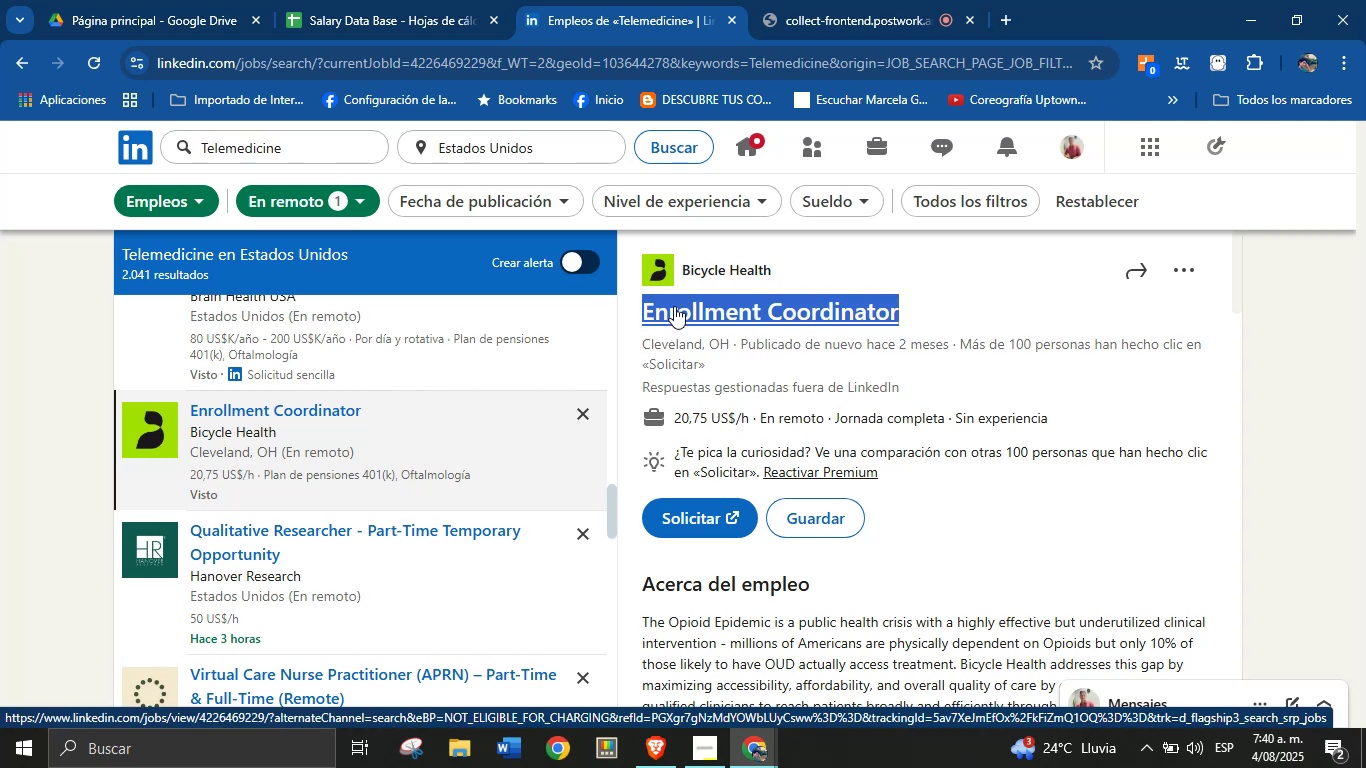 
key(Alt+Control+ControlLeft)
 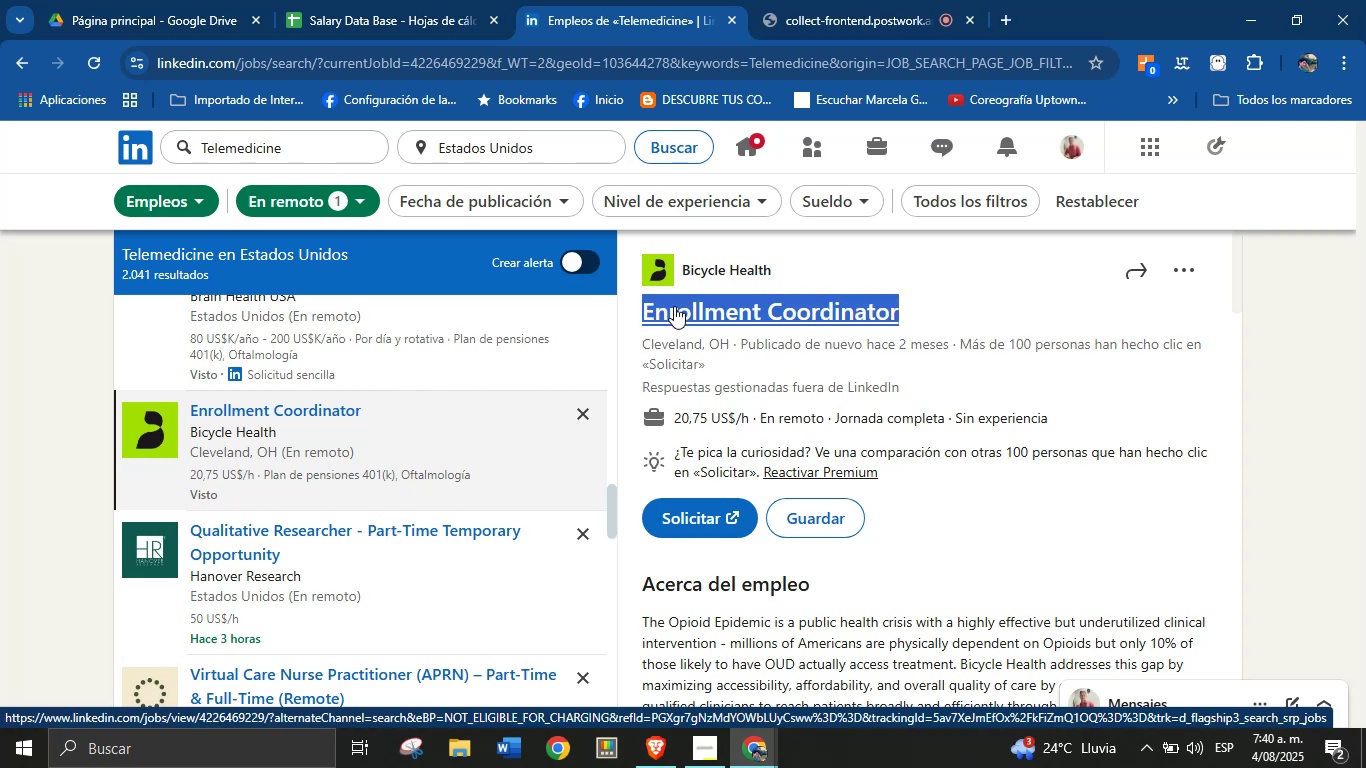 
key(Alt+AltLeft)
 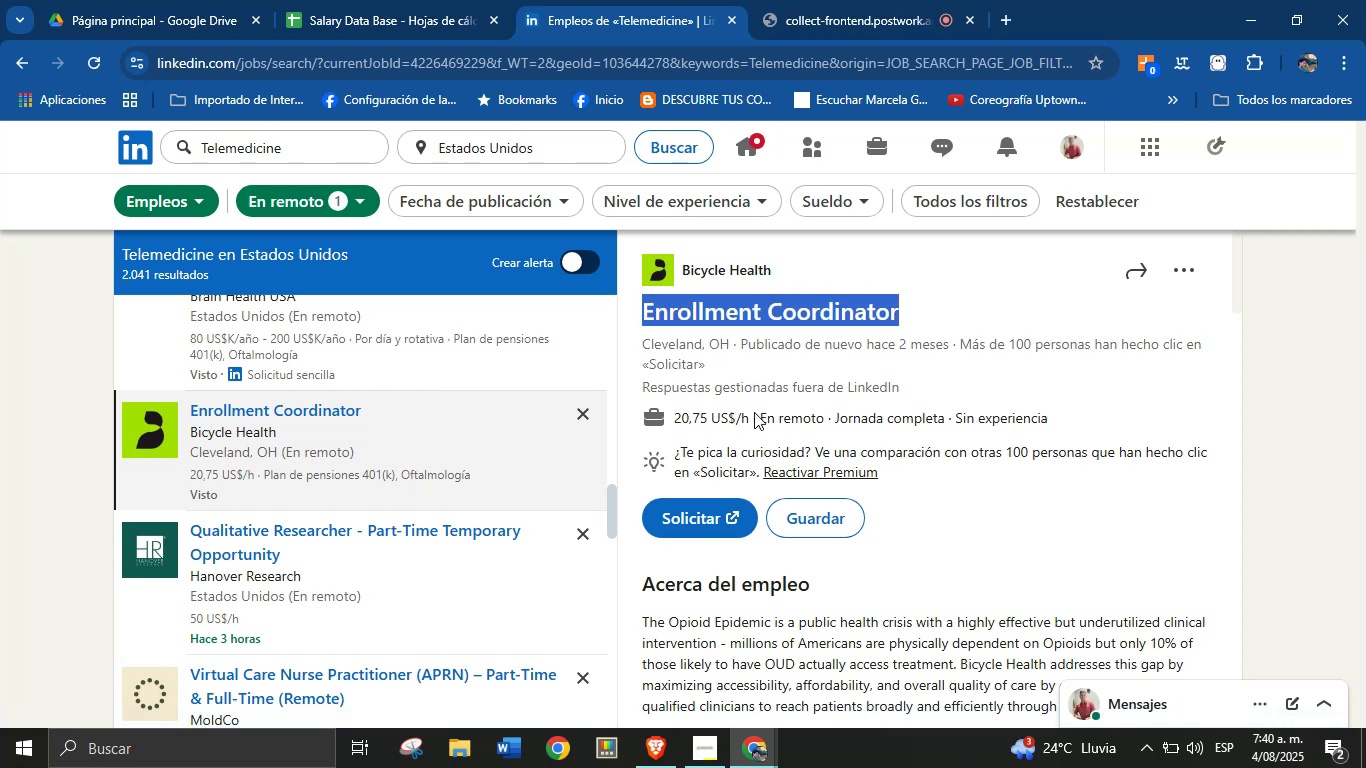 
left_click_drag(start_coordinate=[751, 416], to_coordinate=[675, 415])
 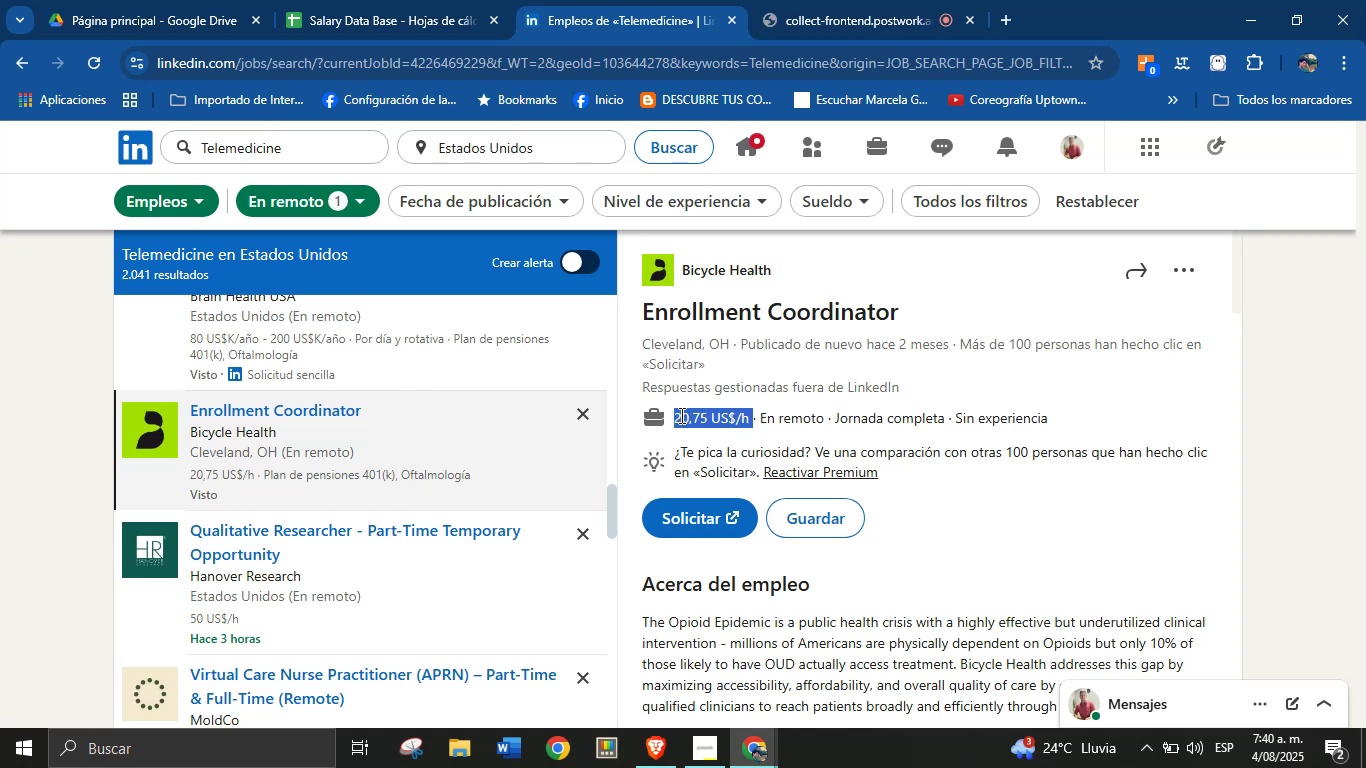 
key(Alt+AltLeft)
 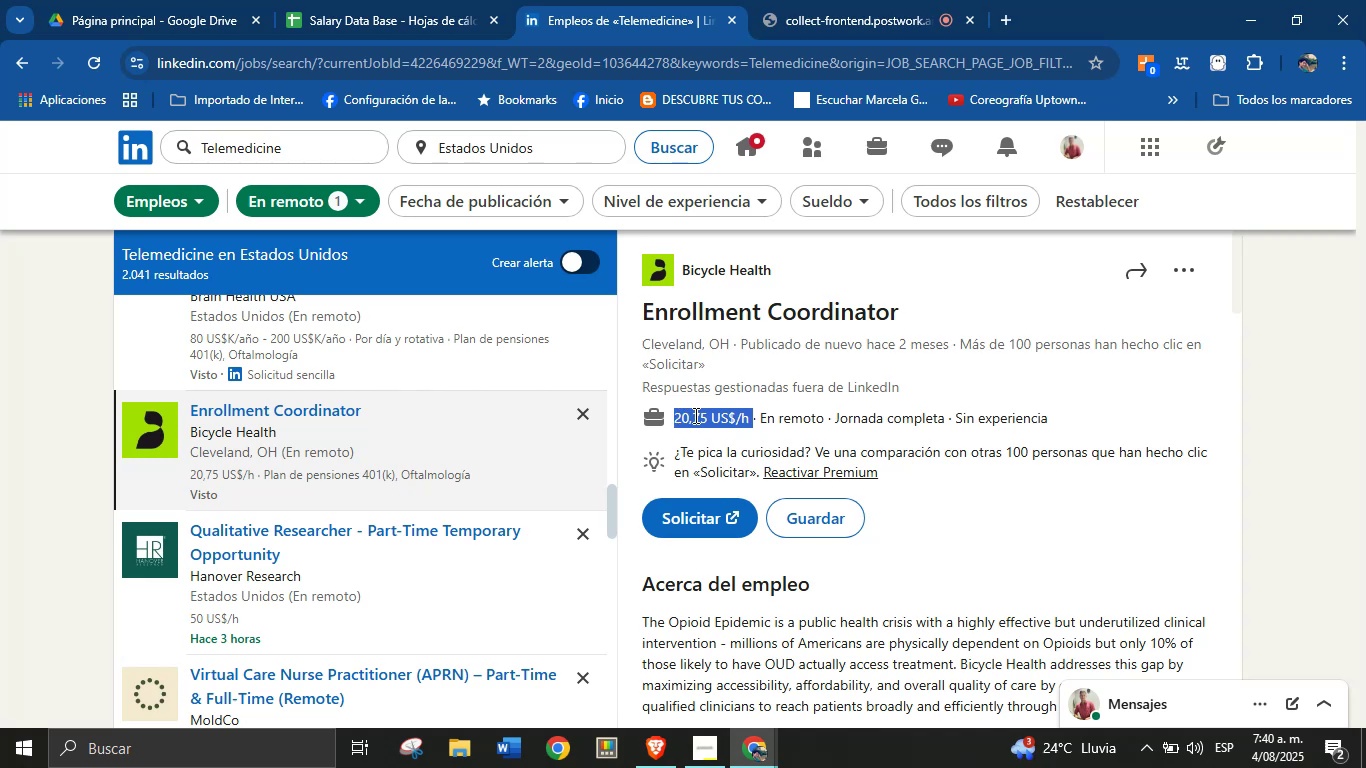 
key(Alt+Control+ControlLeft)
 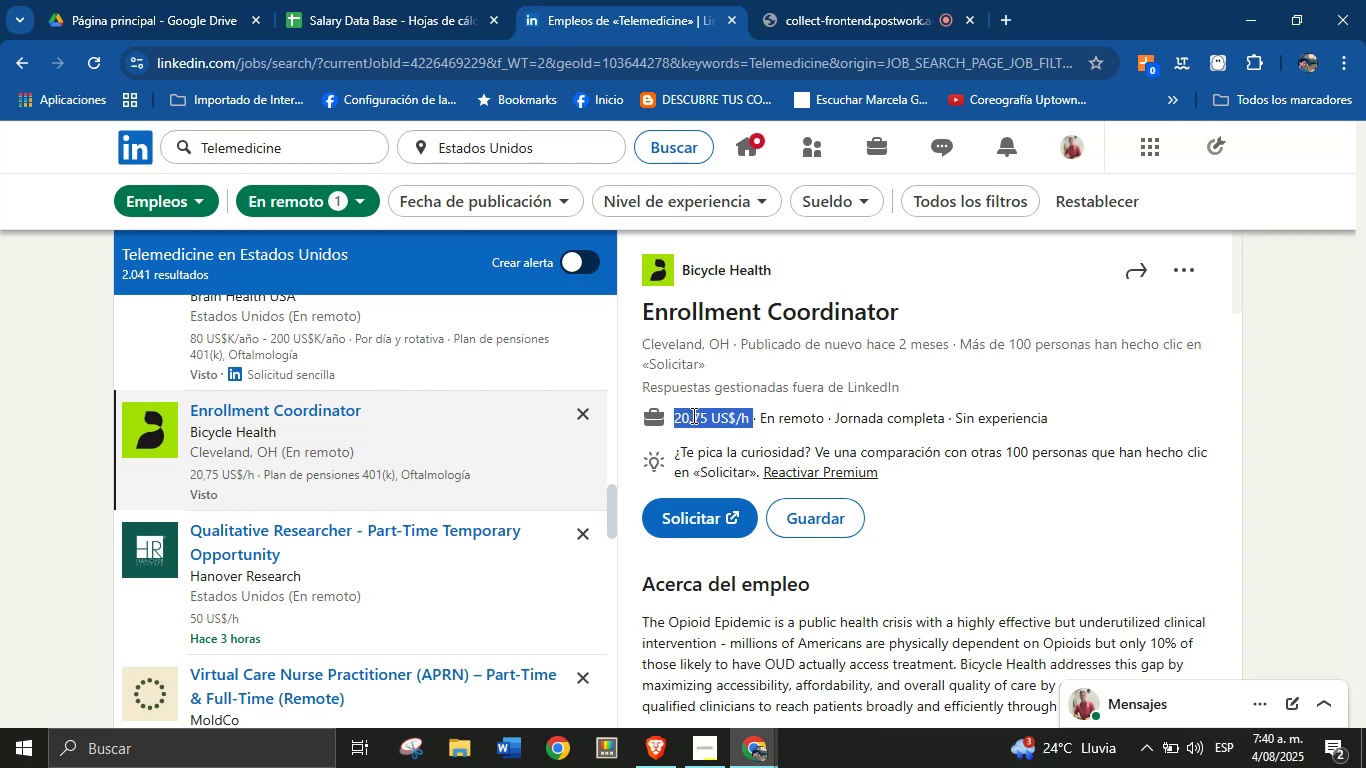 
key(Alt+Control+C)
 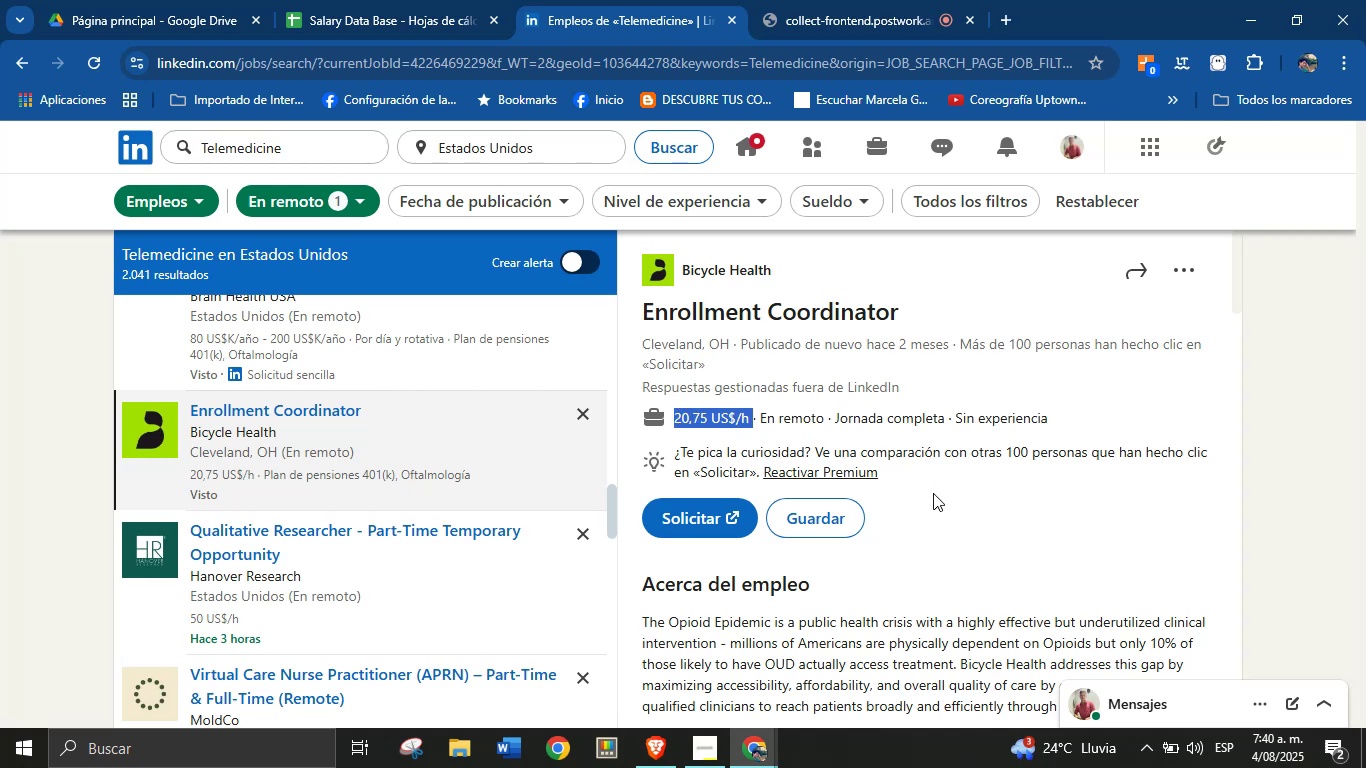 
left_click([940, 564])
 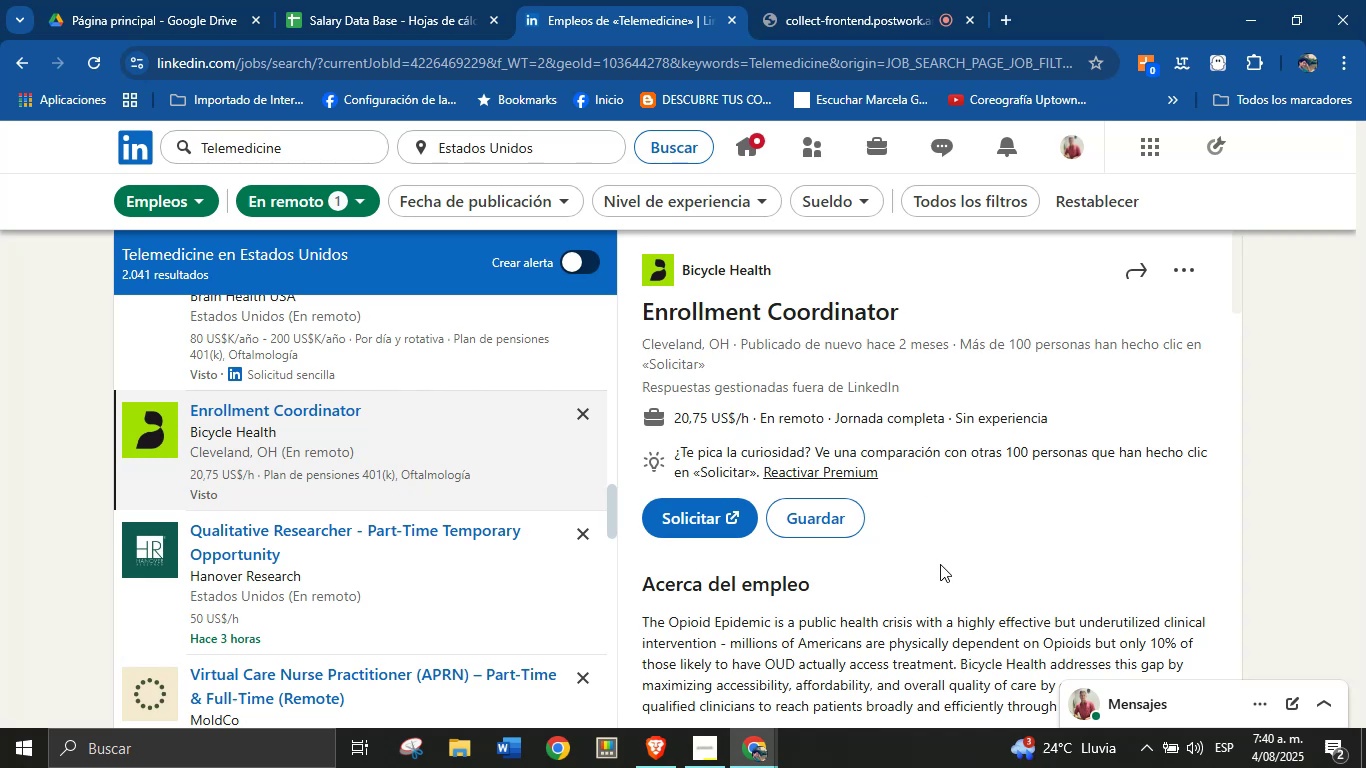 
scroll: coordinate [906, 467], scroll_direction: down, amount: 8.0
 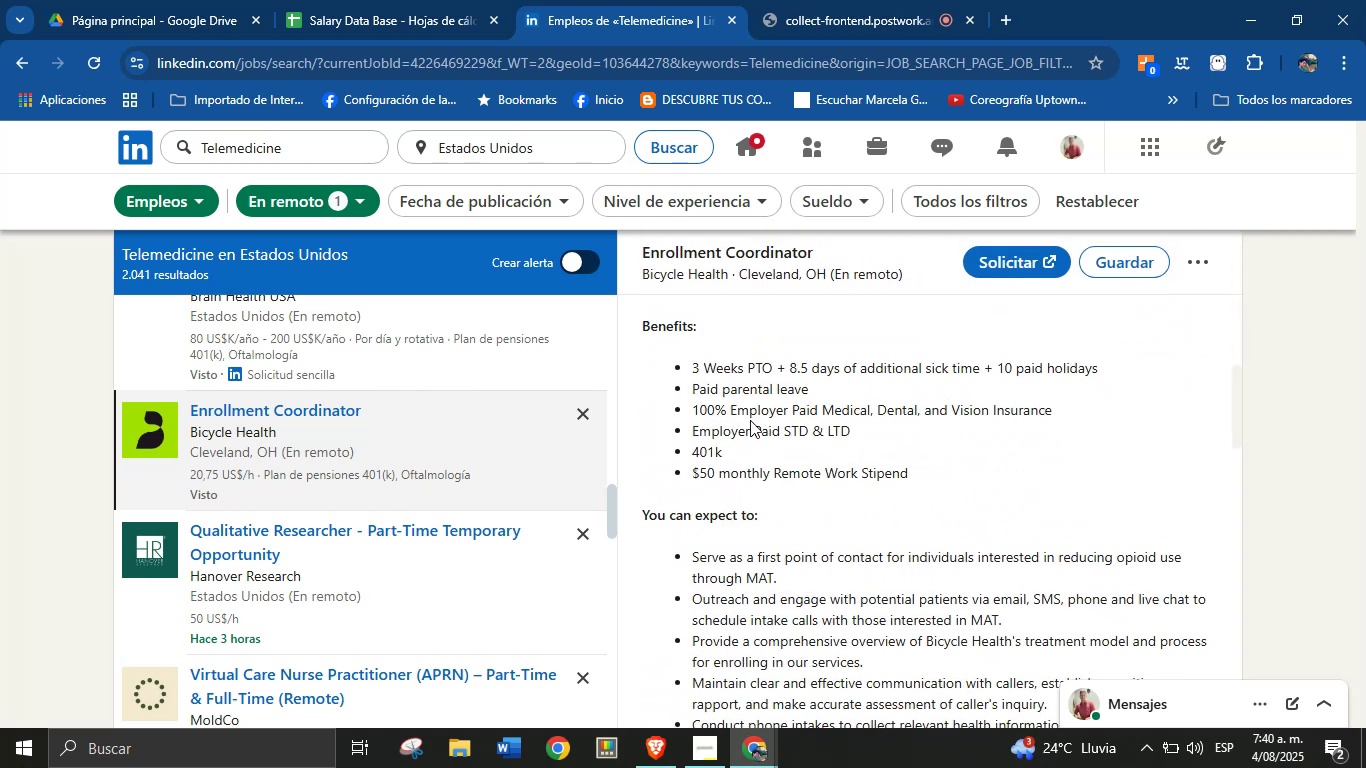 
wait(5.34)
 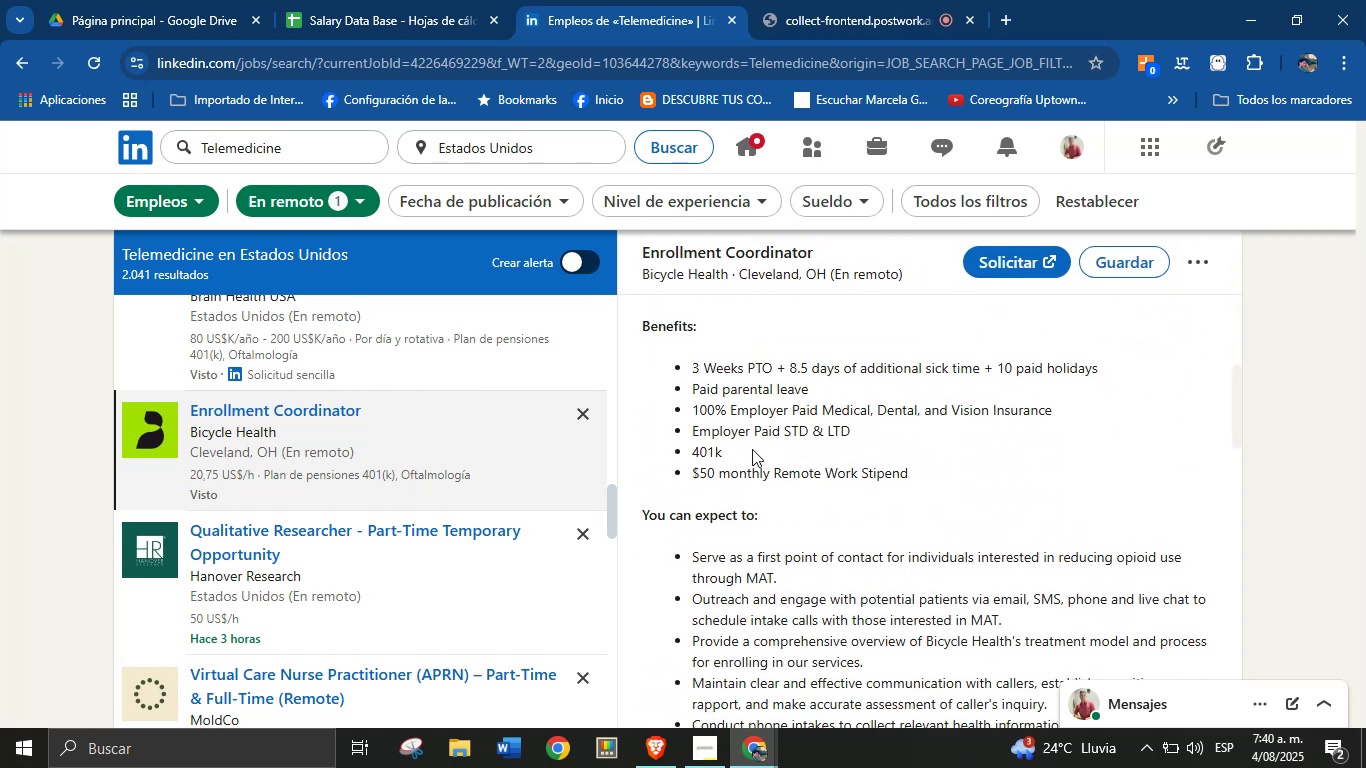 
scroll: coordinate [751, 459], scroll_direction: down, amount: 14.0
 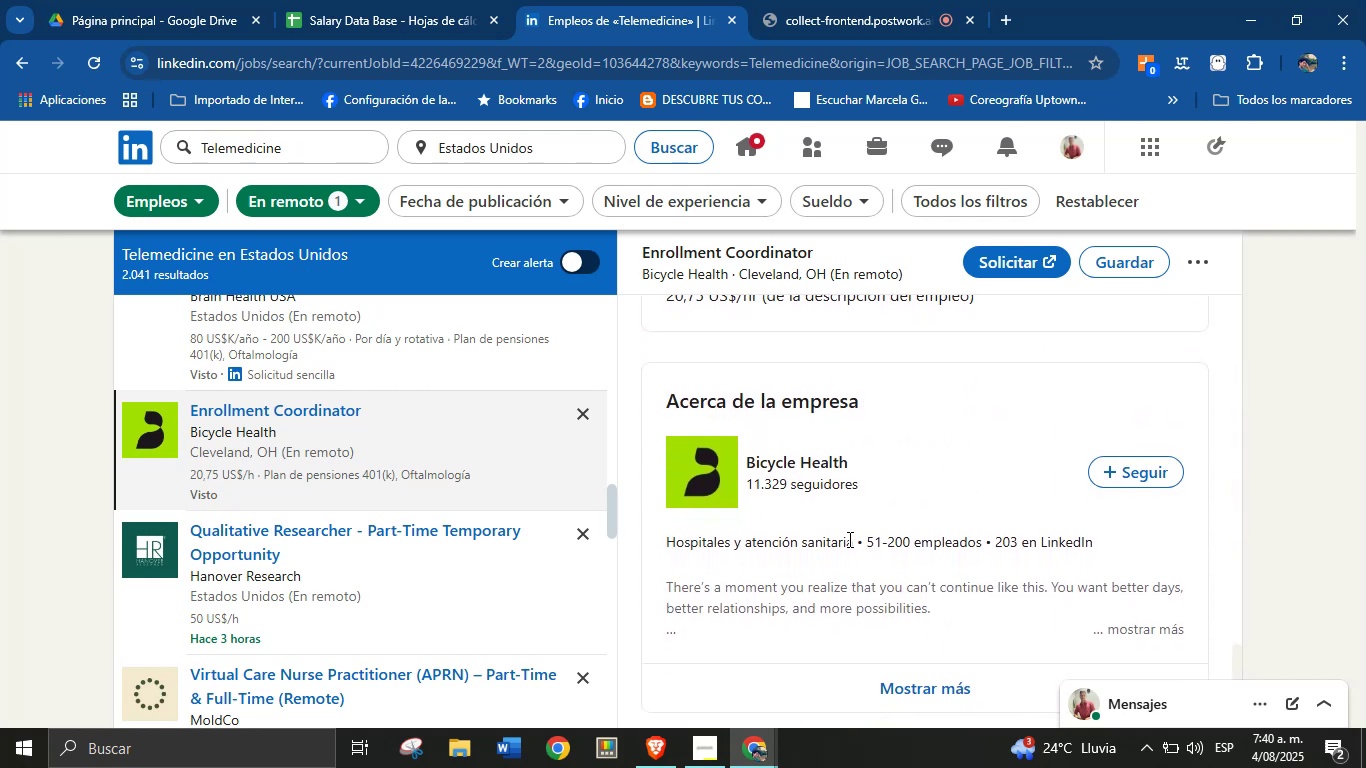 
left_click_drag(start_coordinate=[852, 545], to_coordinate=[669, 540])
 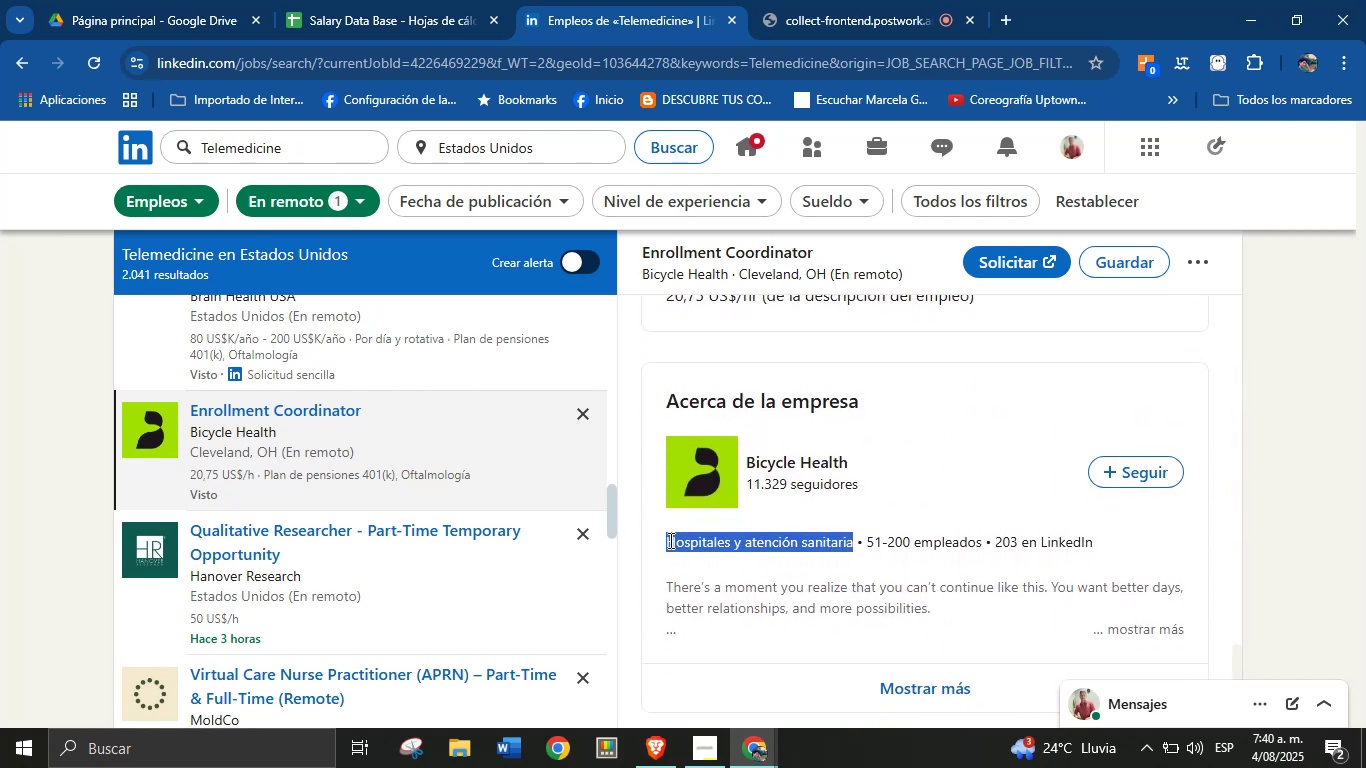 
key(Alt+AltLeft)
 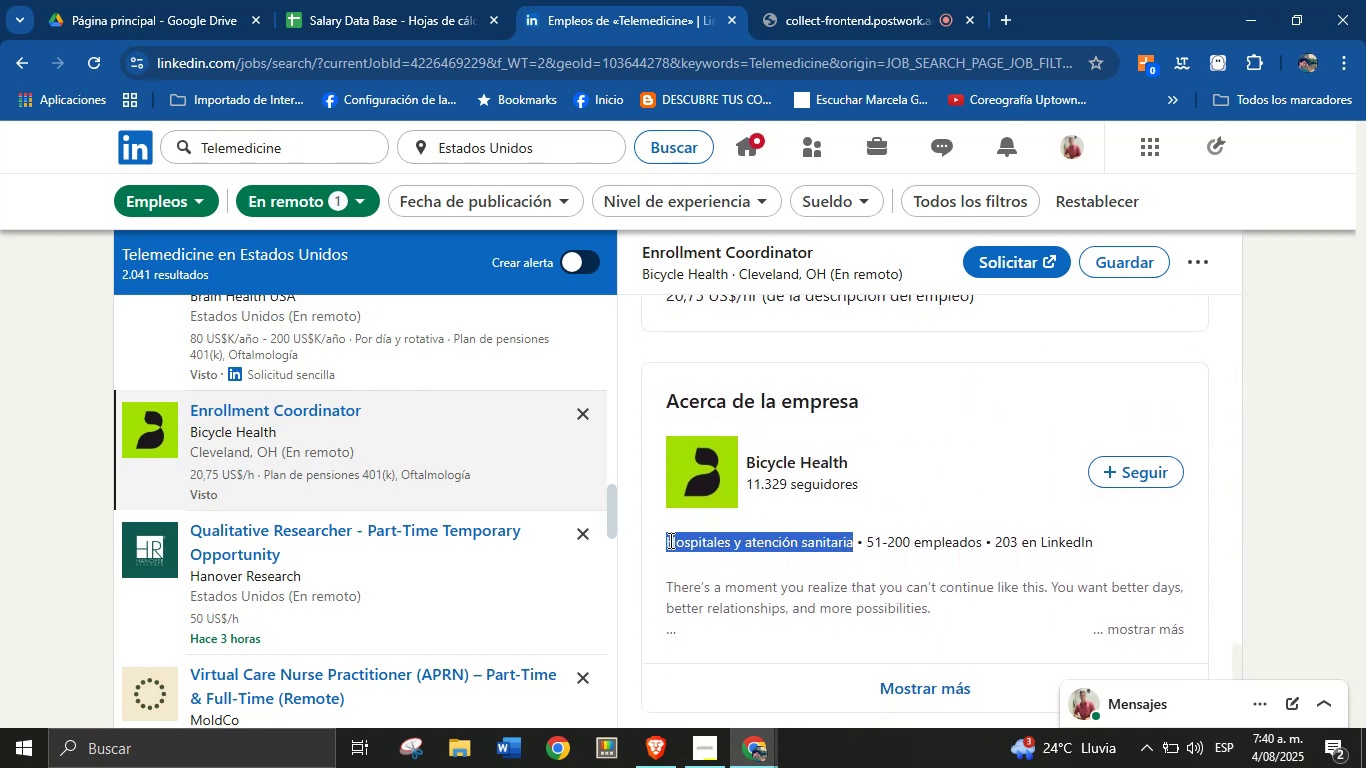 
key(Alt+Control+ControlLeft)
 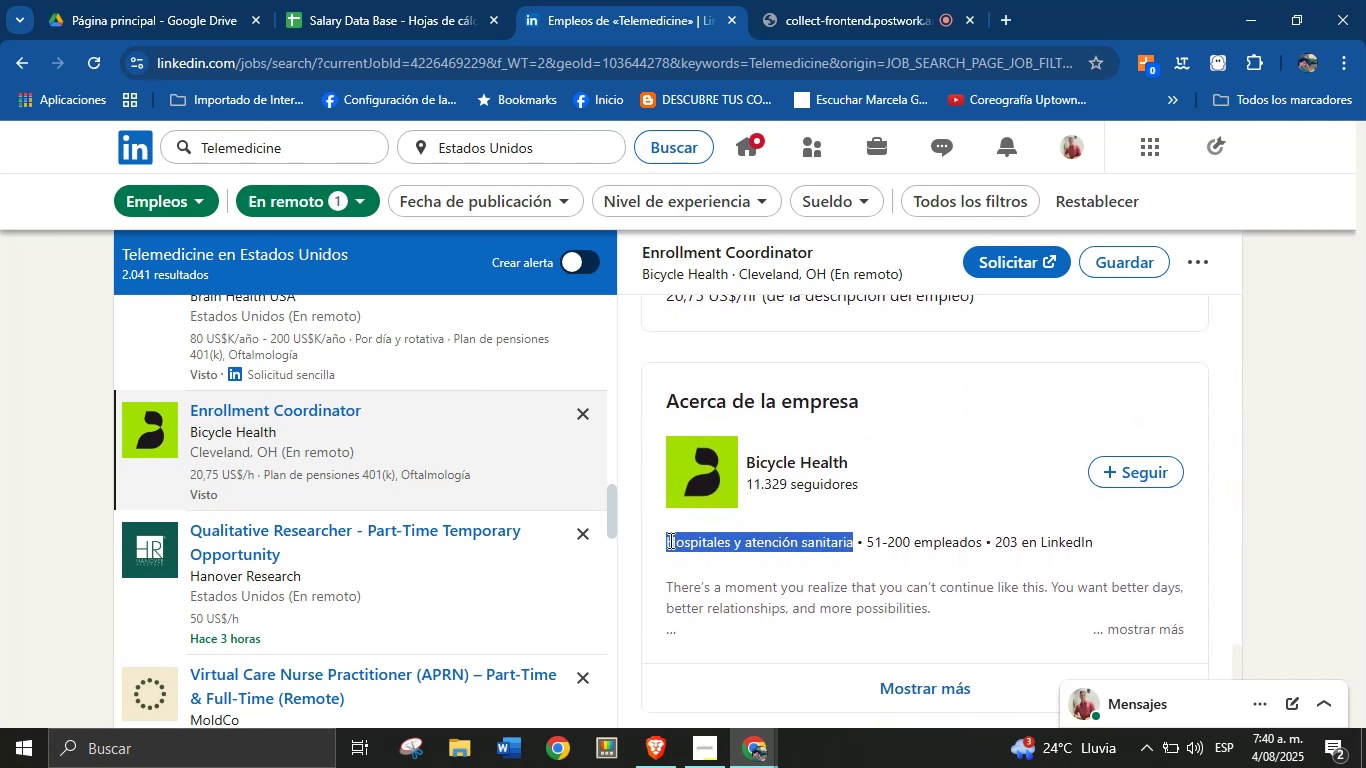 
key(Alt+Control+C)
 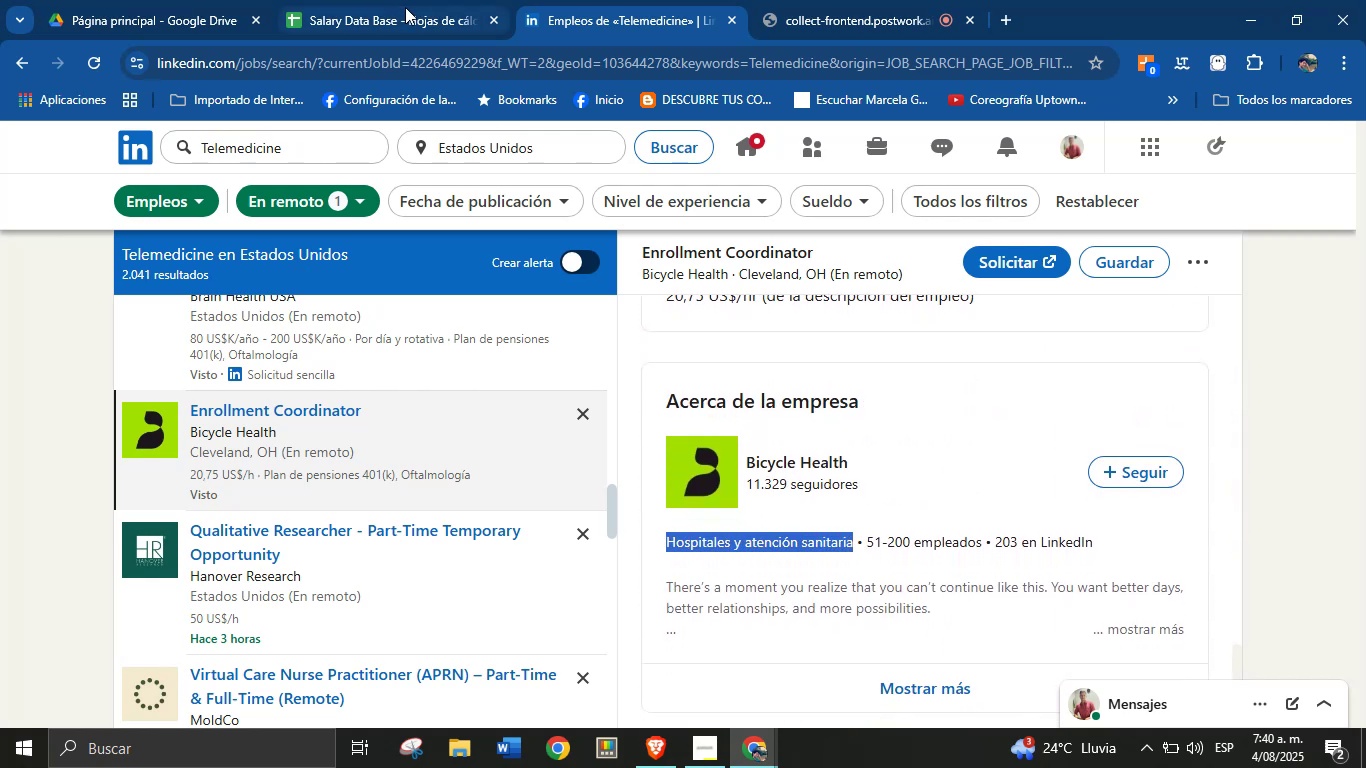 
key(Meta+MetaLeft)
 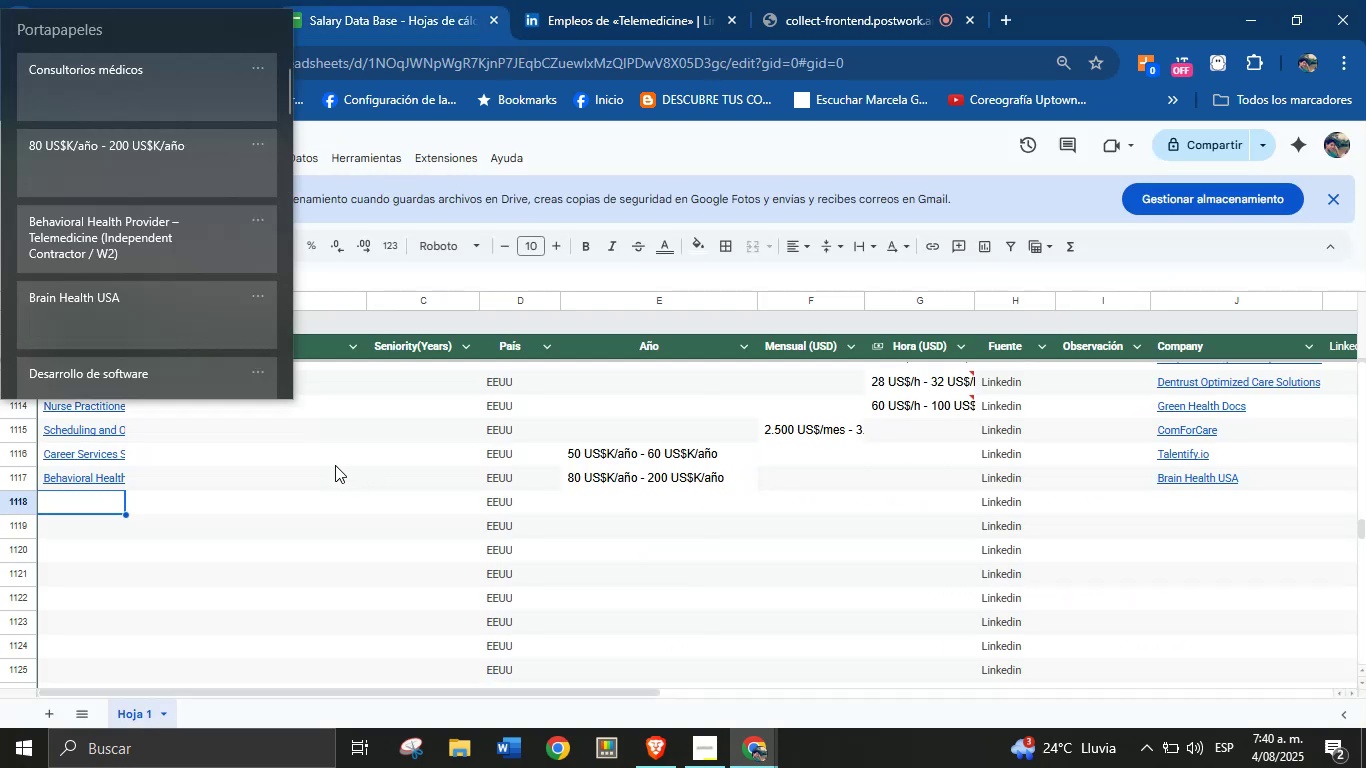 
key(Meta+MetaLeft)
 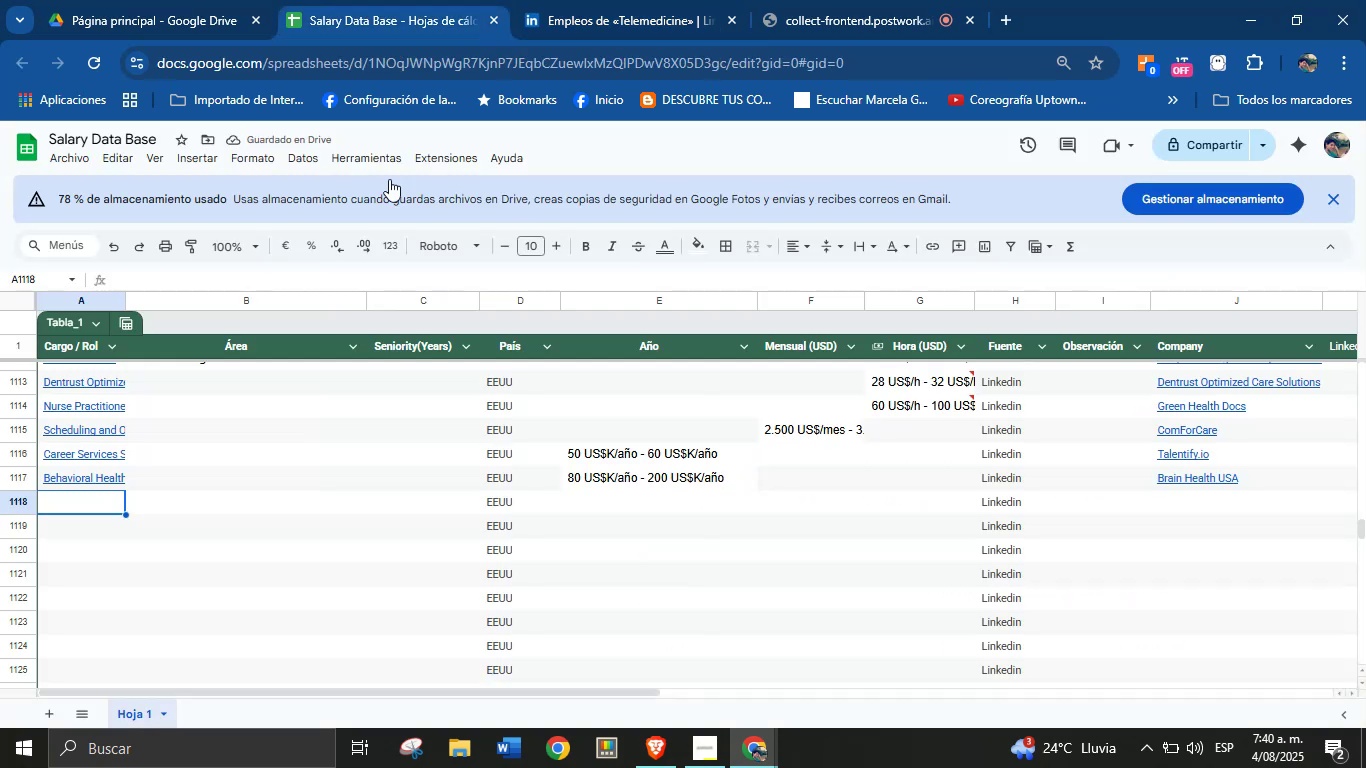 
key(Meta+V)
 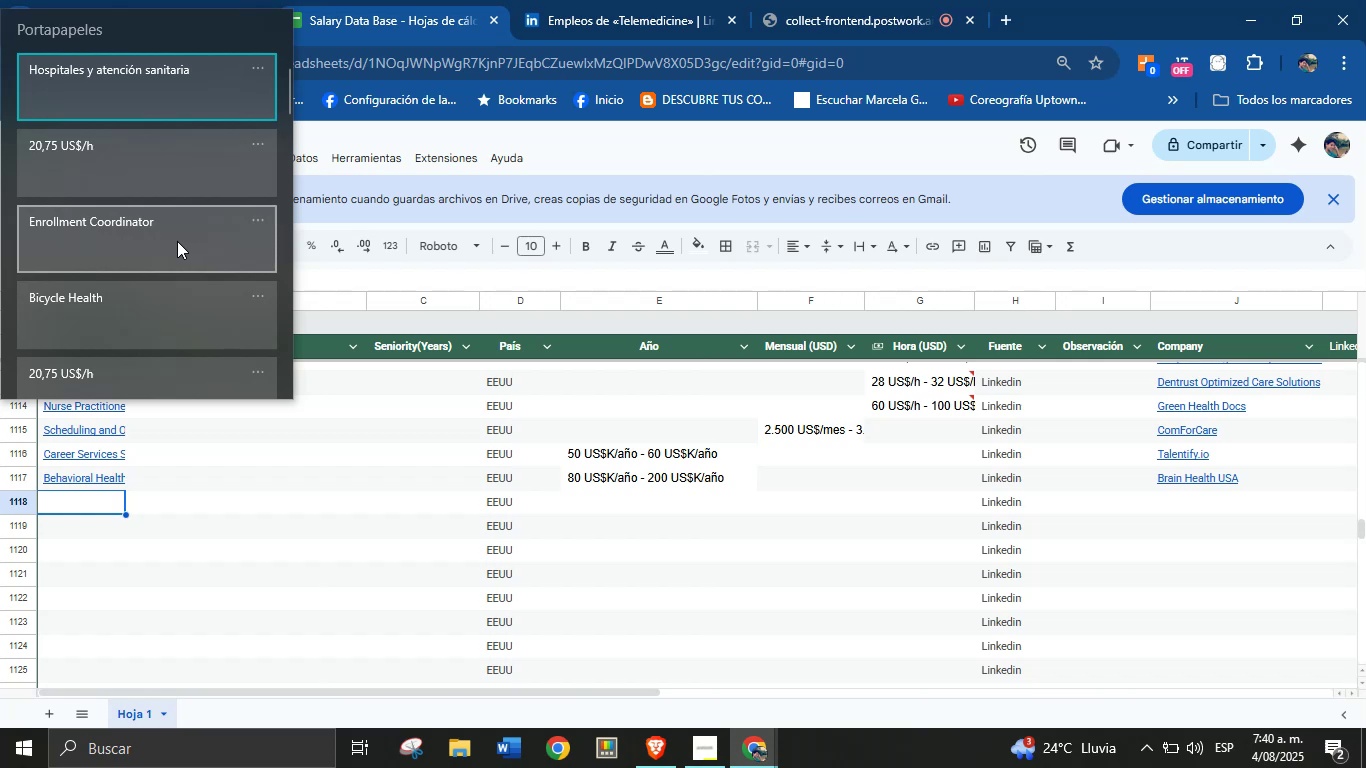 
left_click([175, 242])
 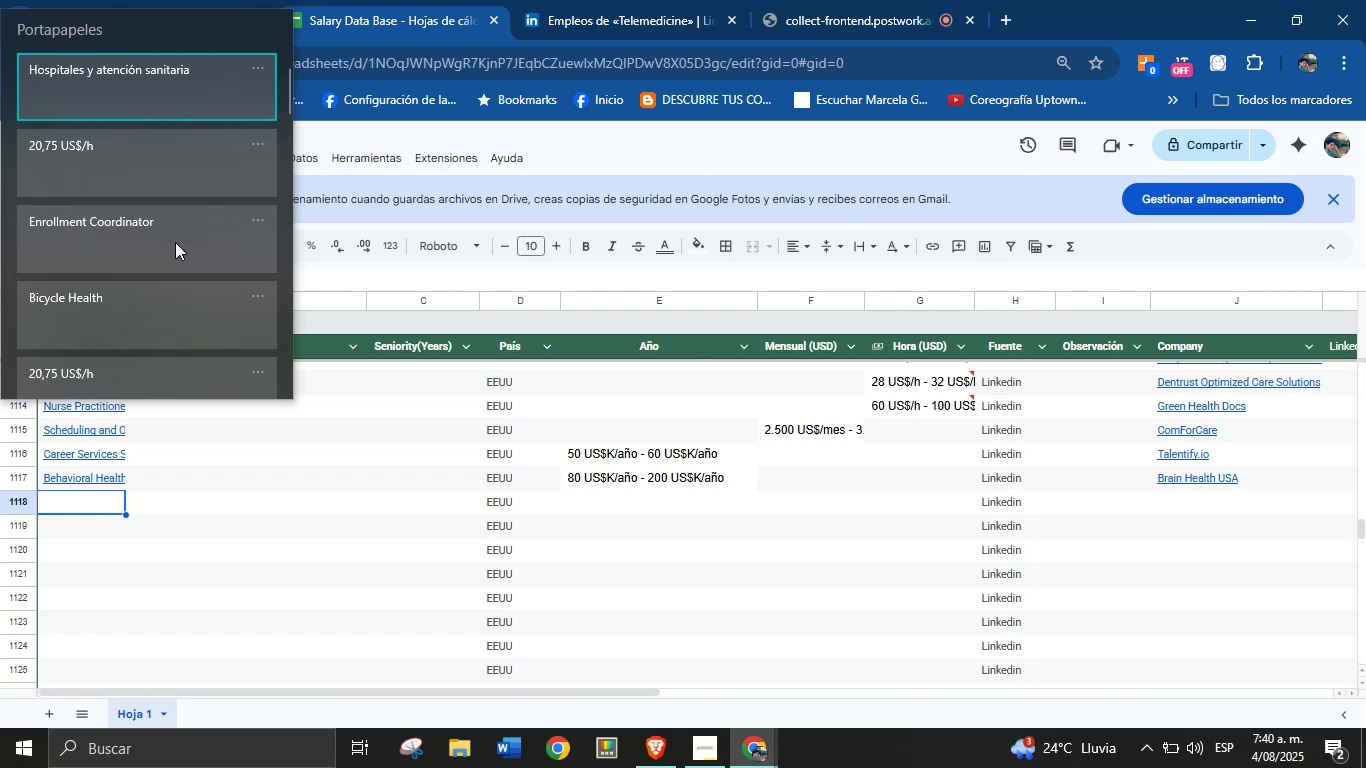 
key(Control+ControlLeft)
 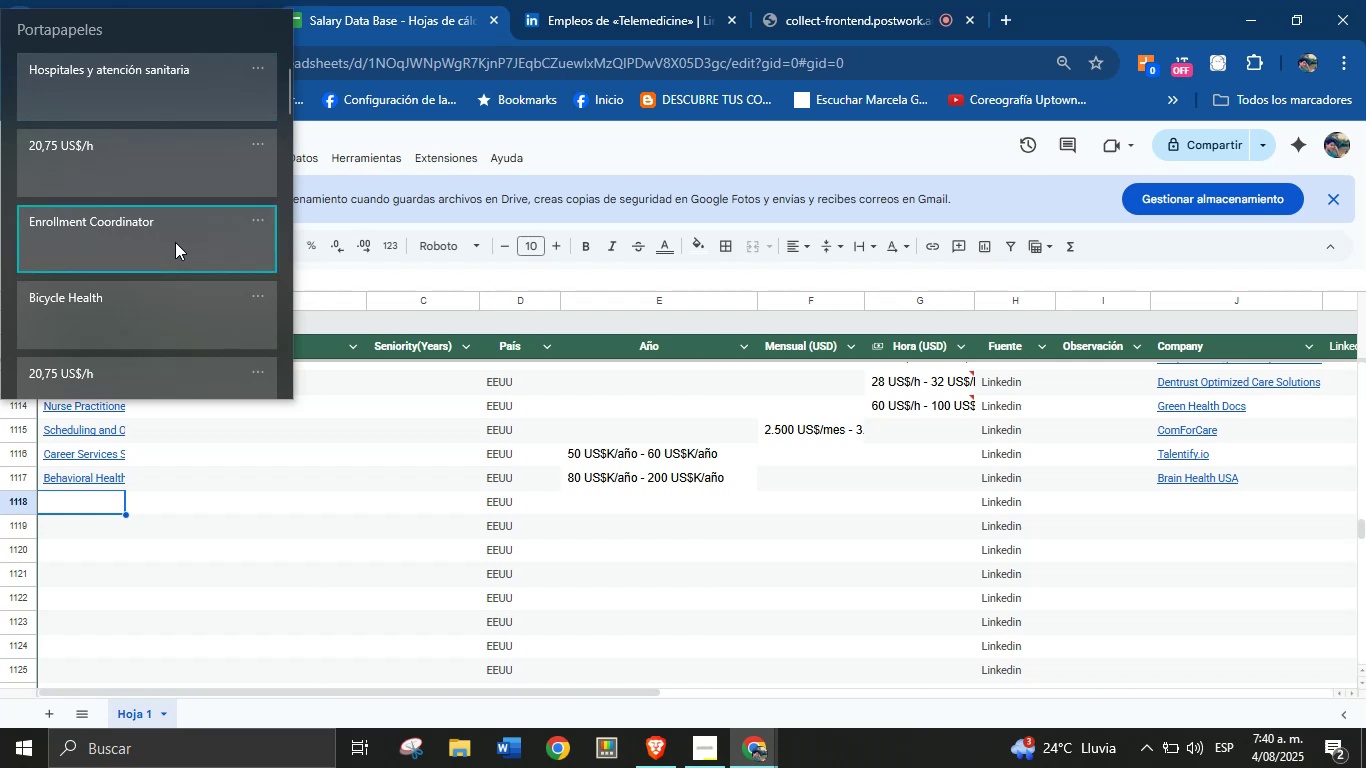 
key(Control+V)
 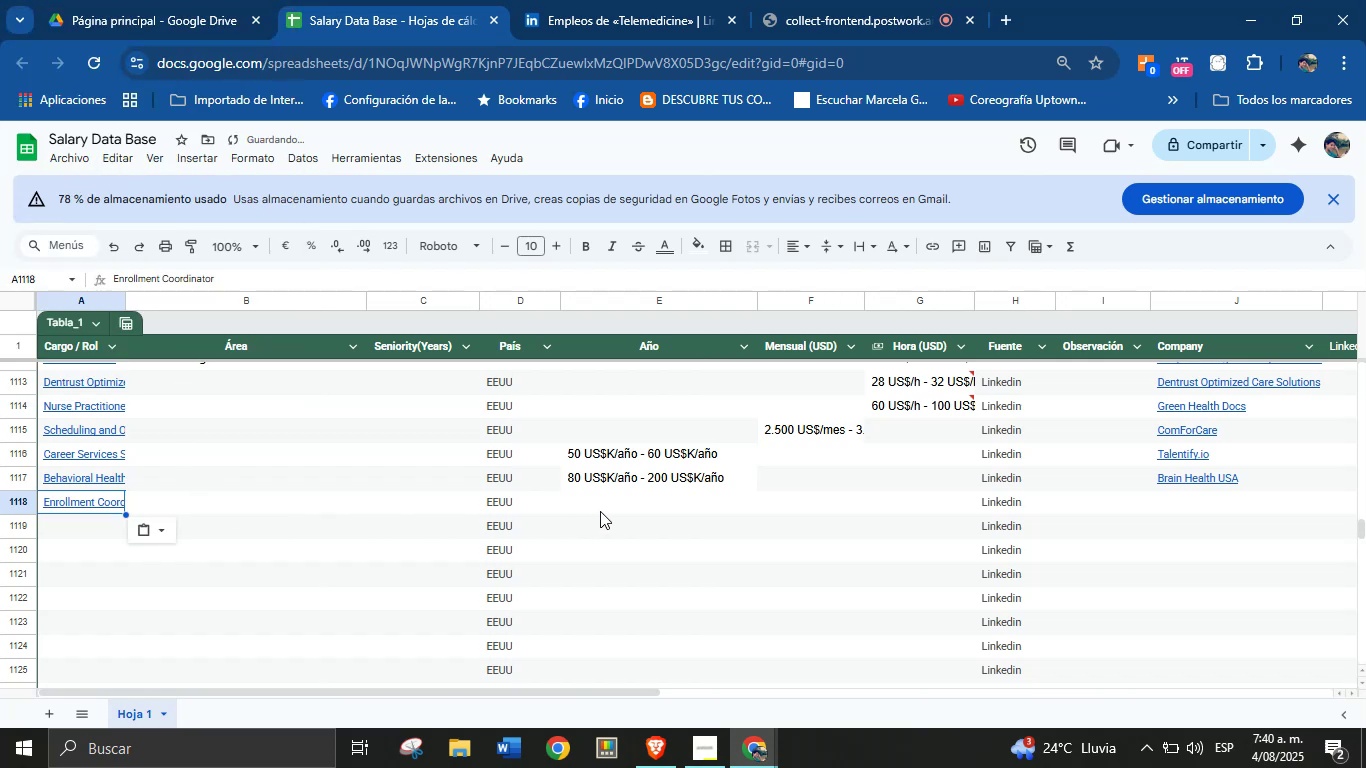 
left_click([609, 499])
 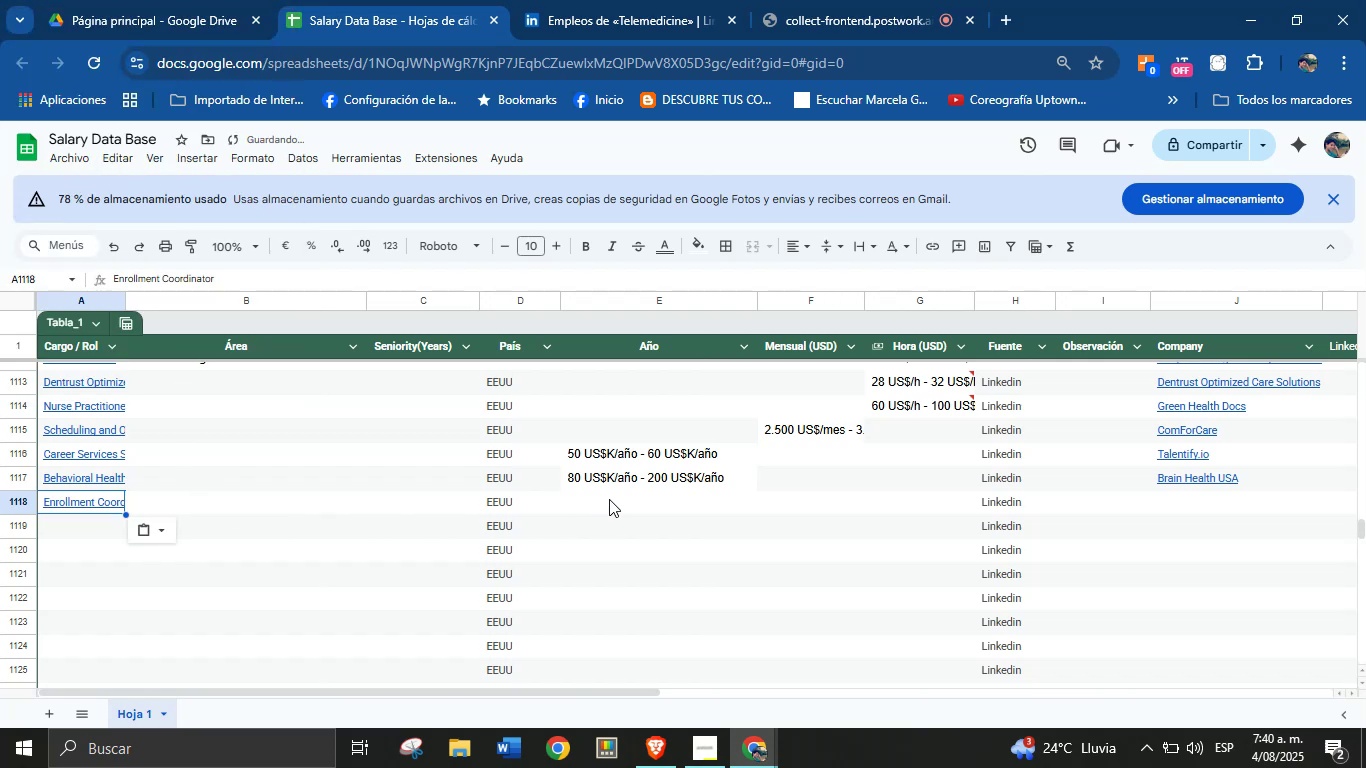 
key(Meta+MetaLeft)
 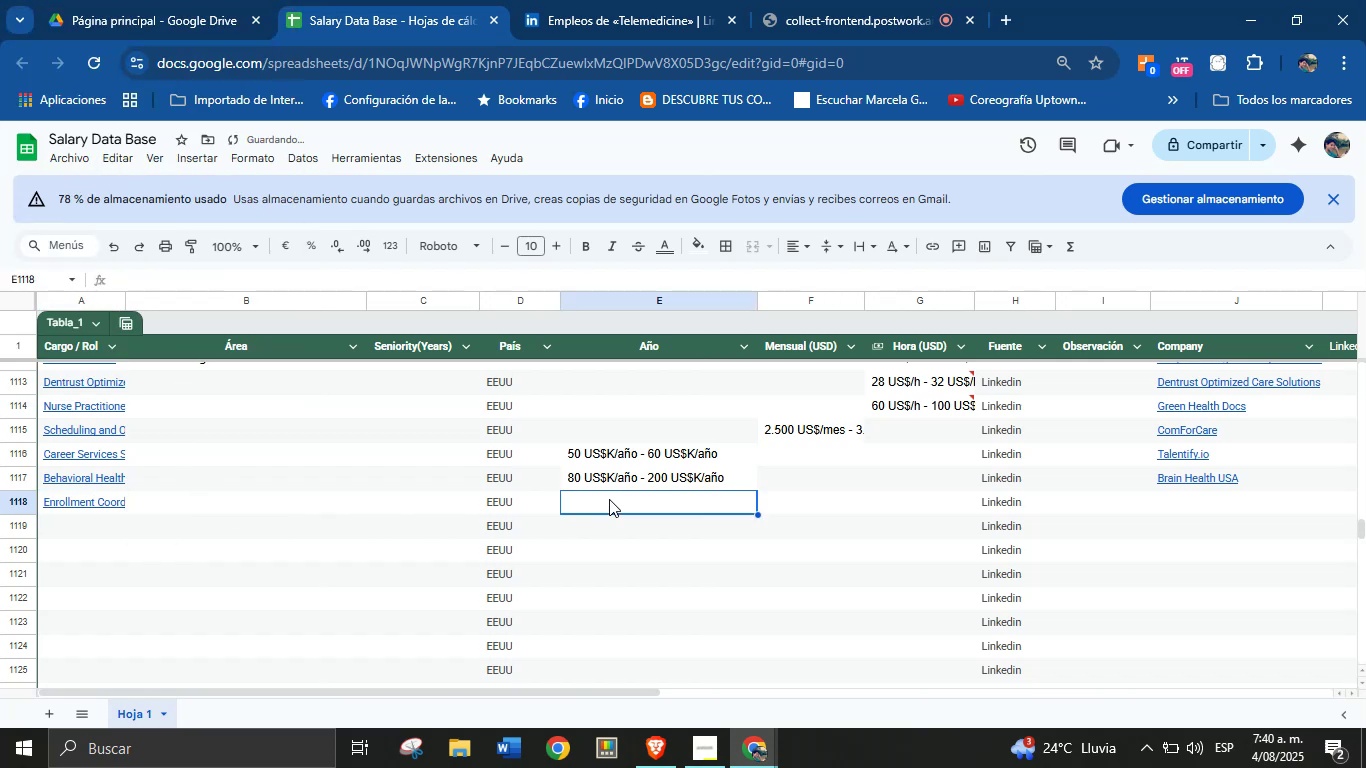 
key(Meta+MetaLeft)
 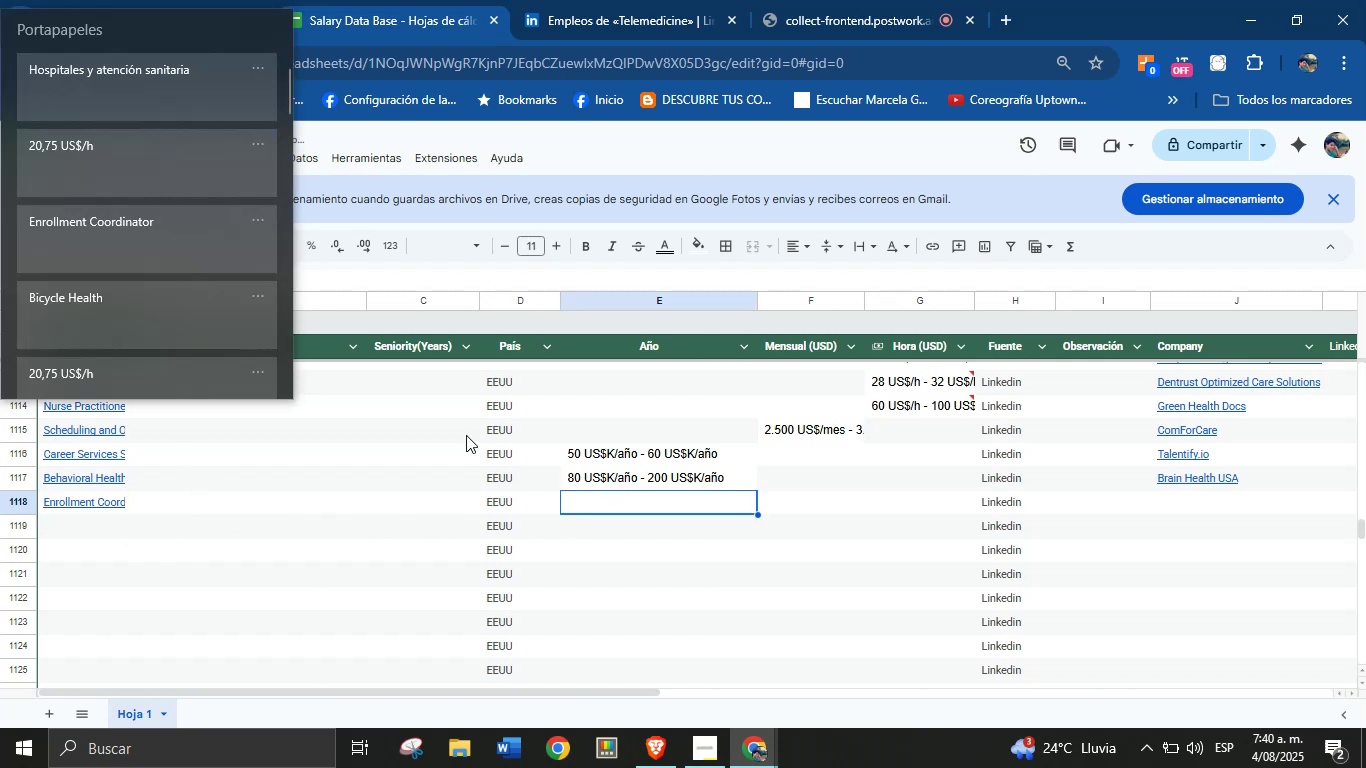 
key(Meta+V)
 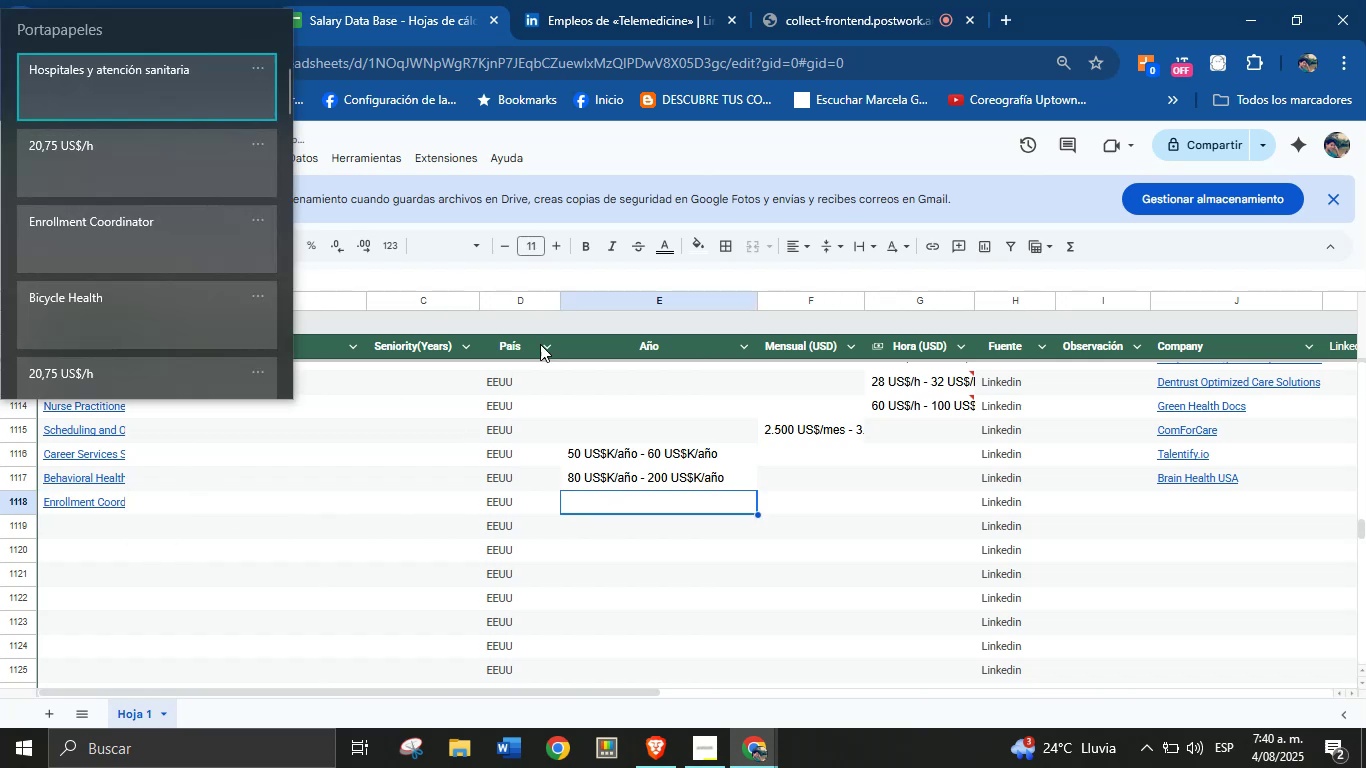 
left_click([844, 503])
 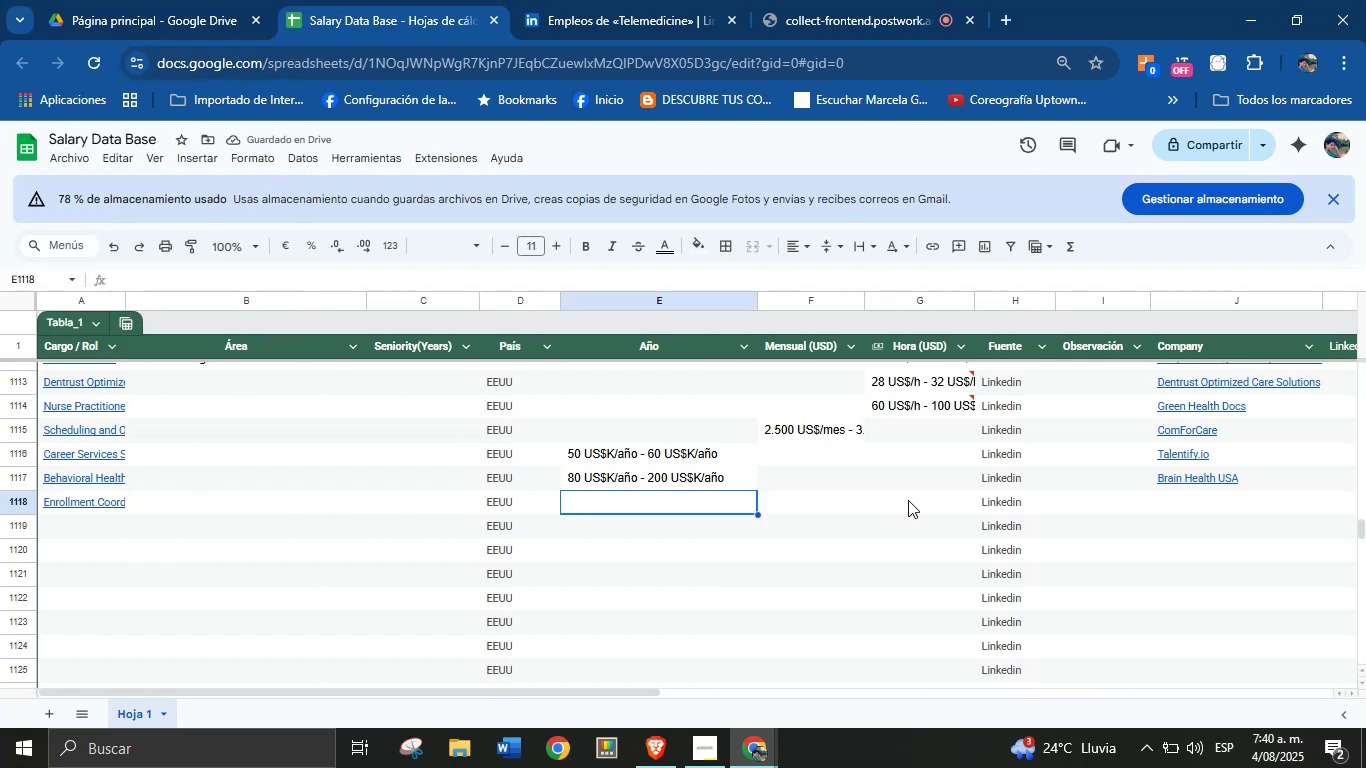 
left_click([916, 501])
 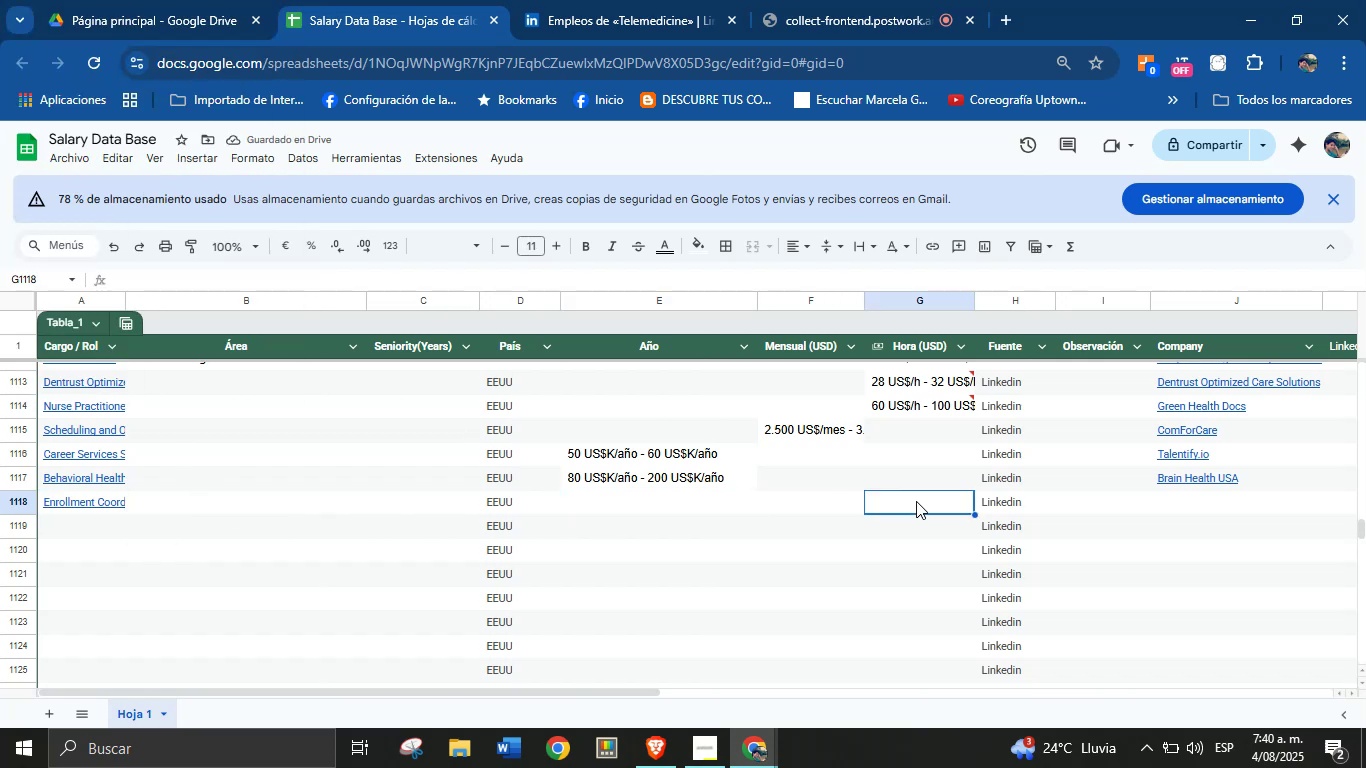 
key(Meta+MetaLeft)
 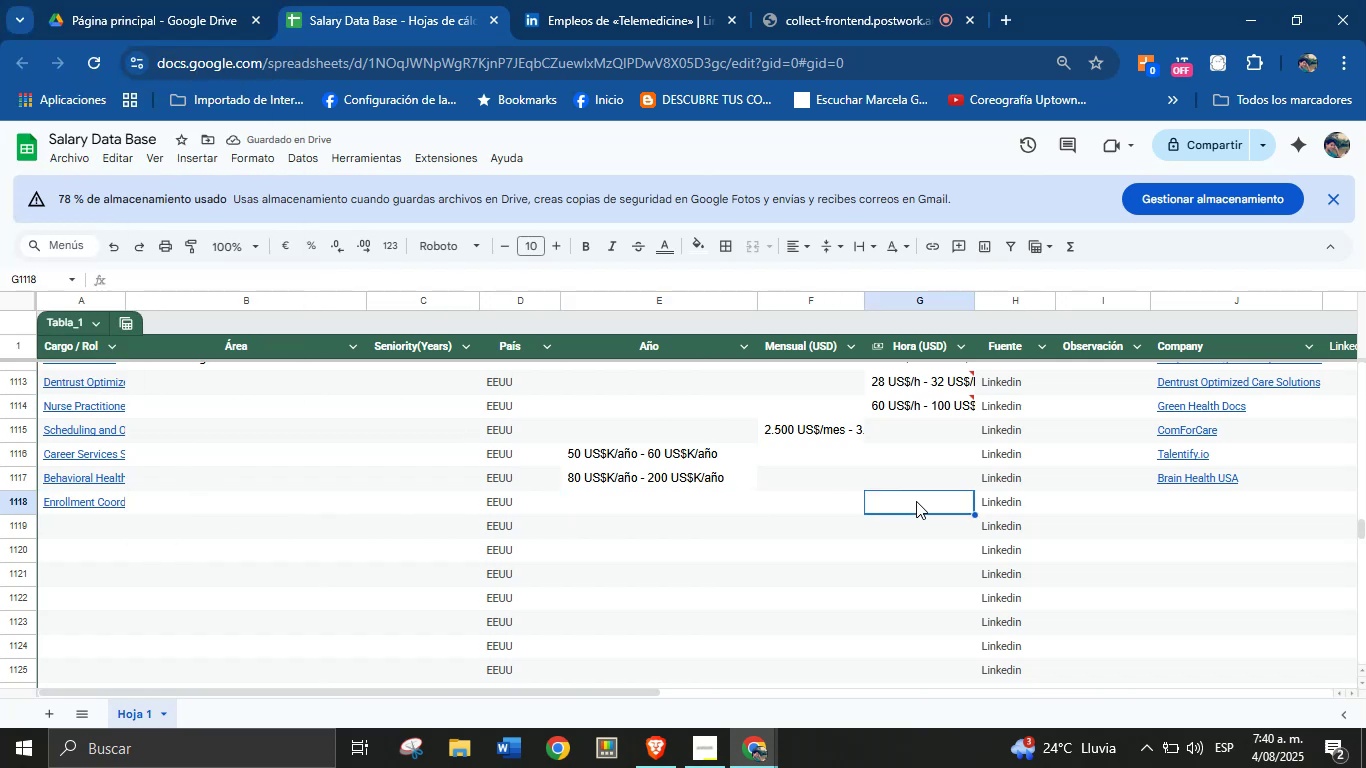 
key(Meta+MetaLeft)
 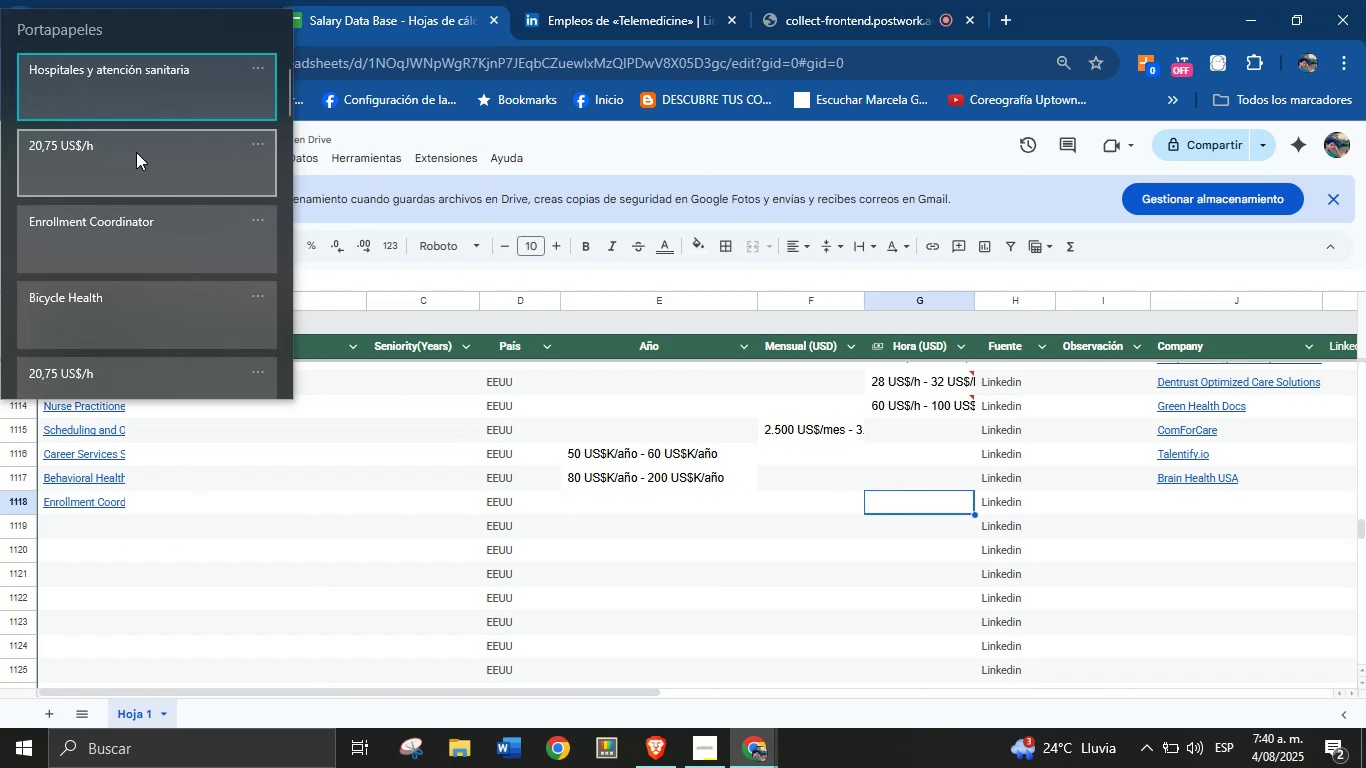 
key(Meta+V)
 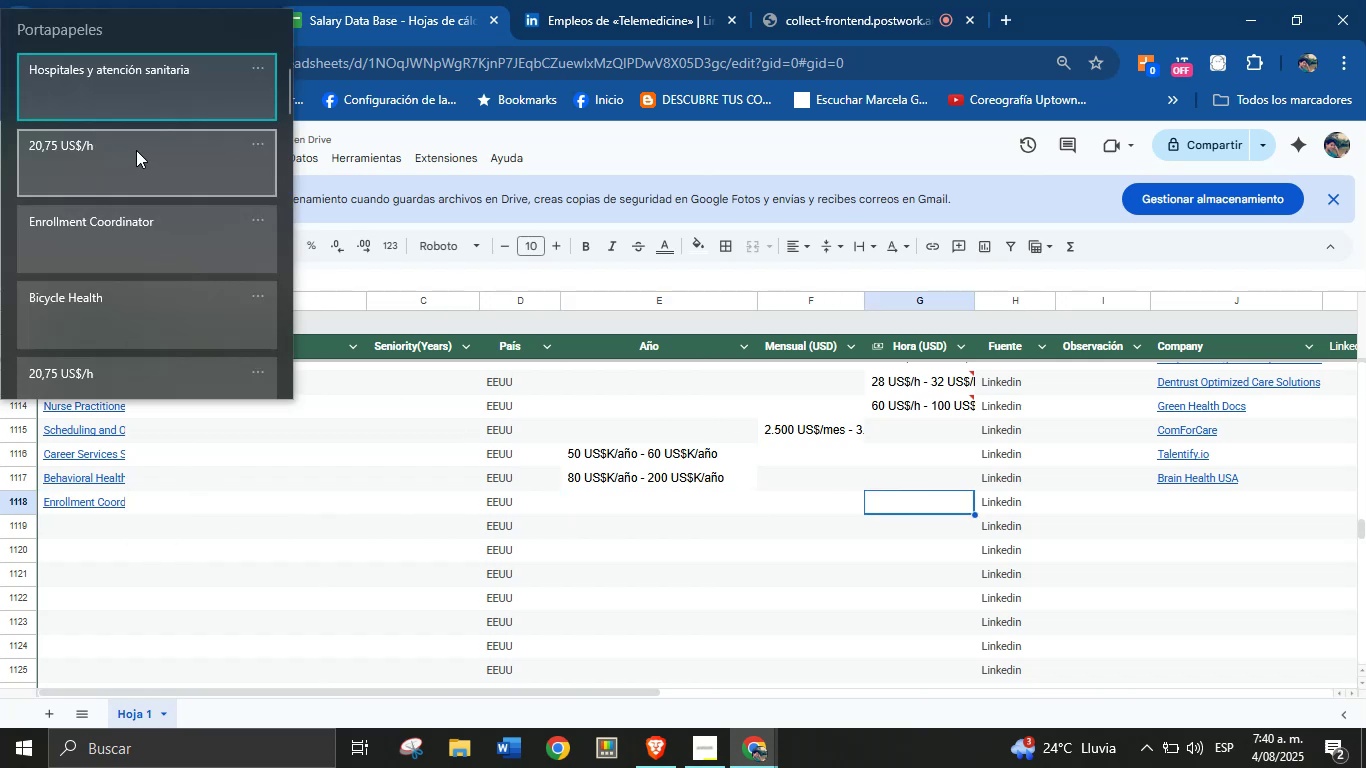 
key(Control+ControlLeft)
 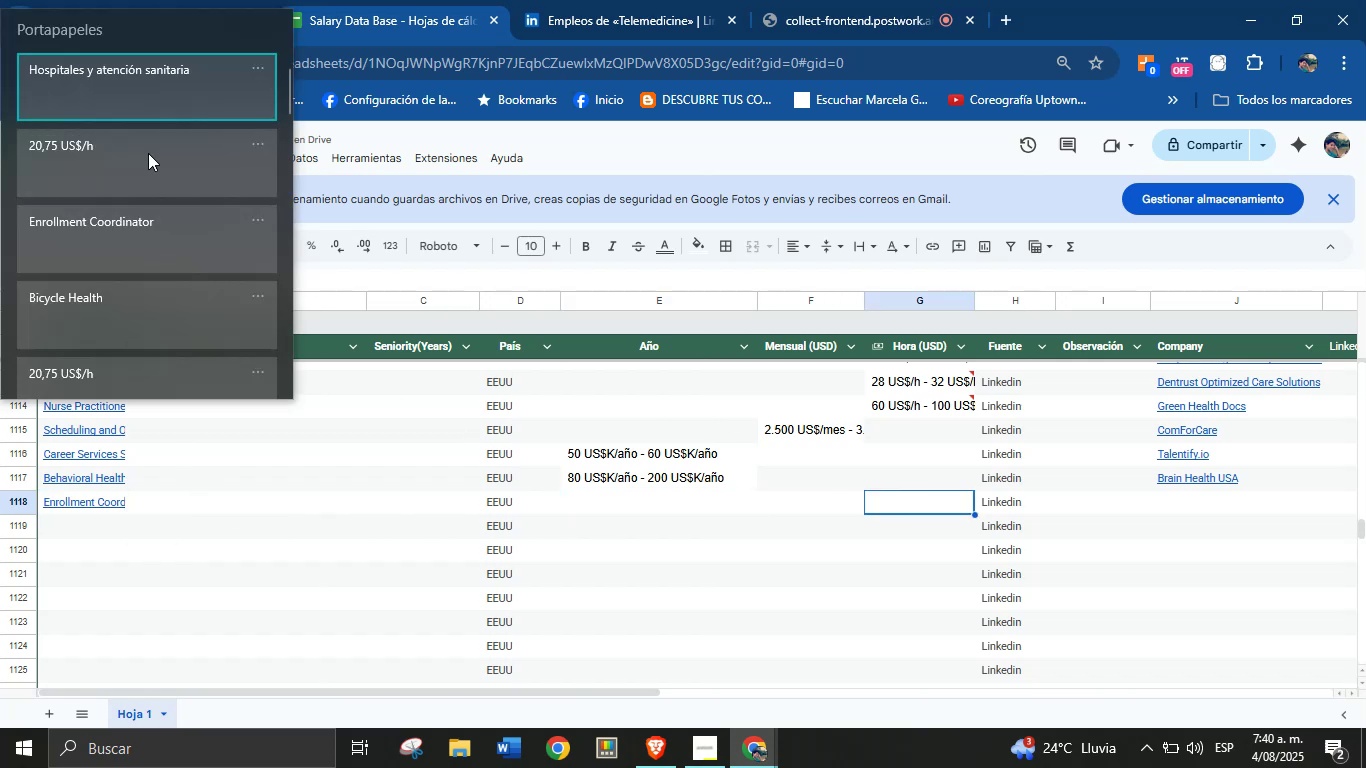 
key(Control+V)
 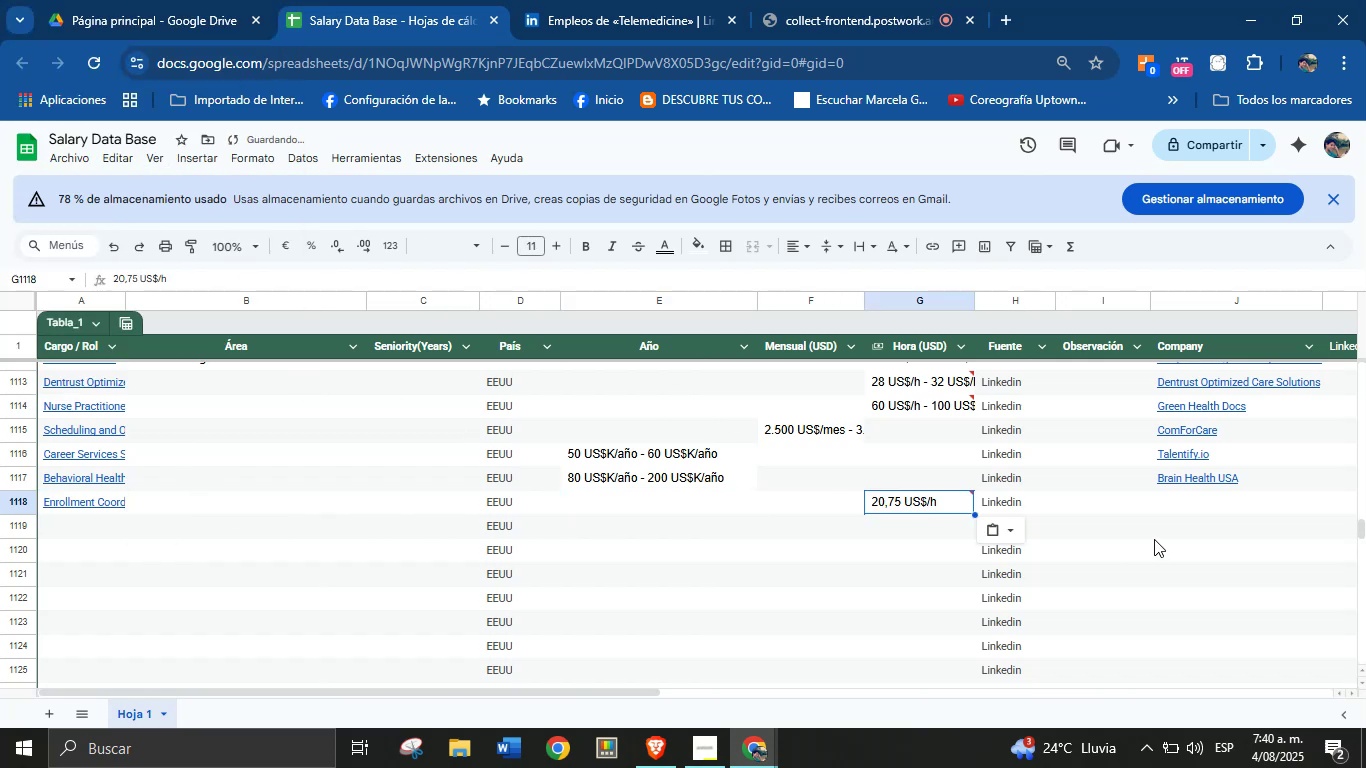 
left_click([1179, 507])
 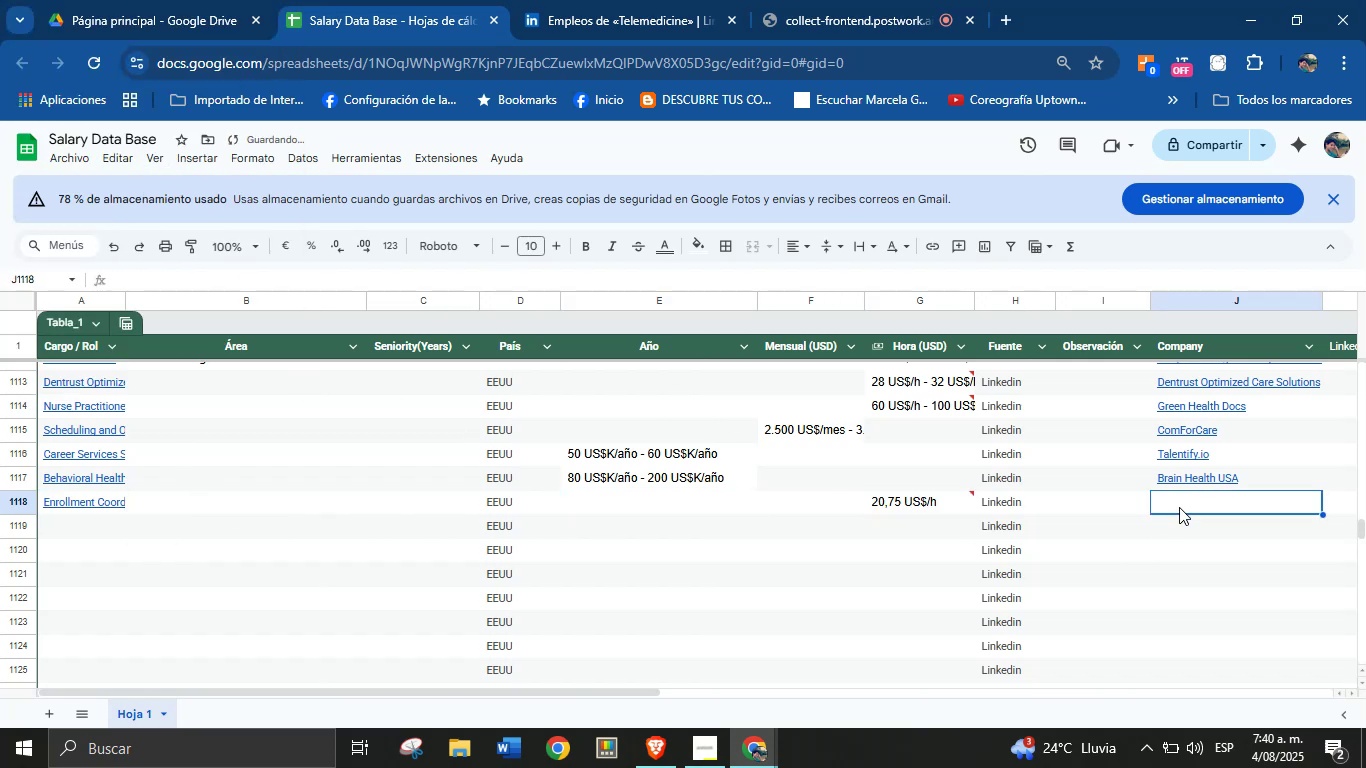 
key(Meta+MetaLeft)
 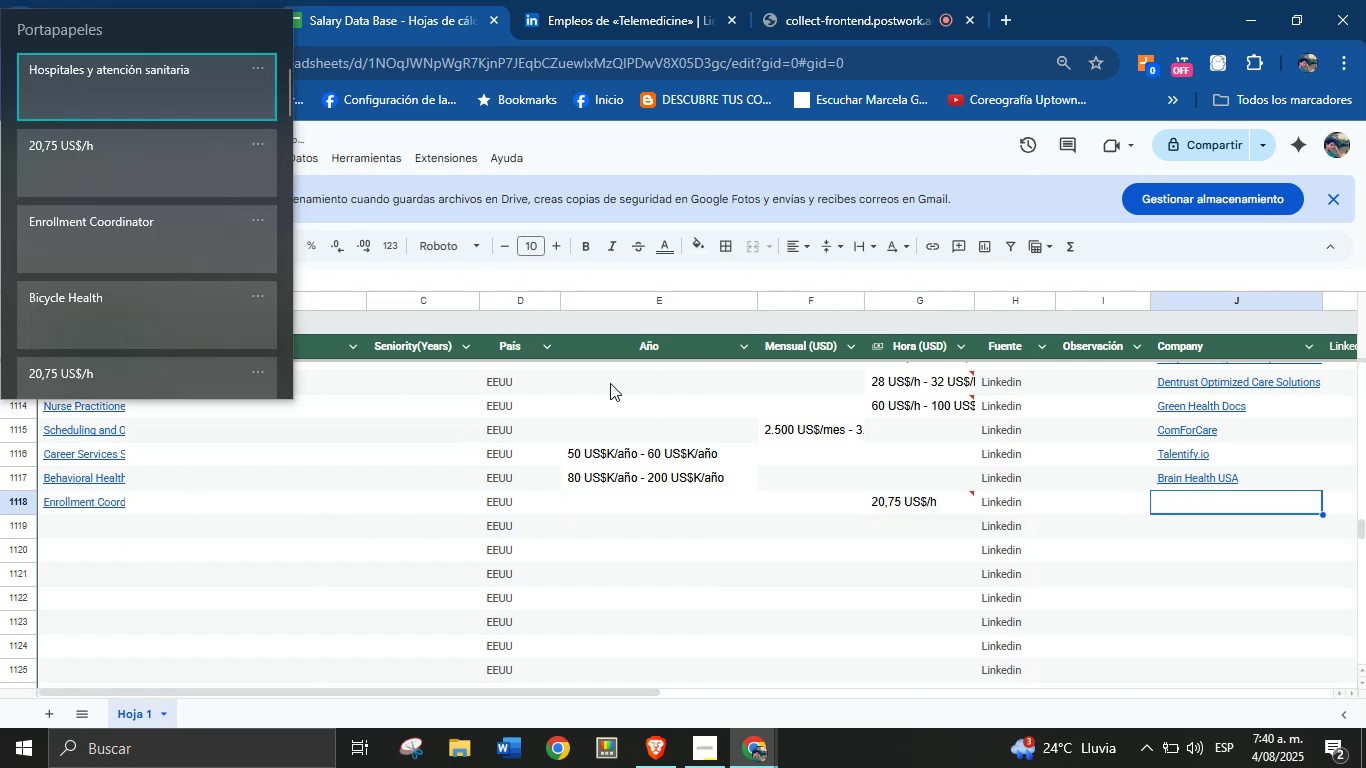 
key(Meta+MetaLeft)
 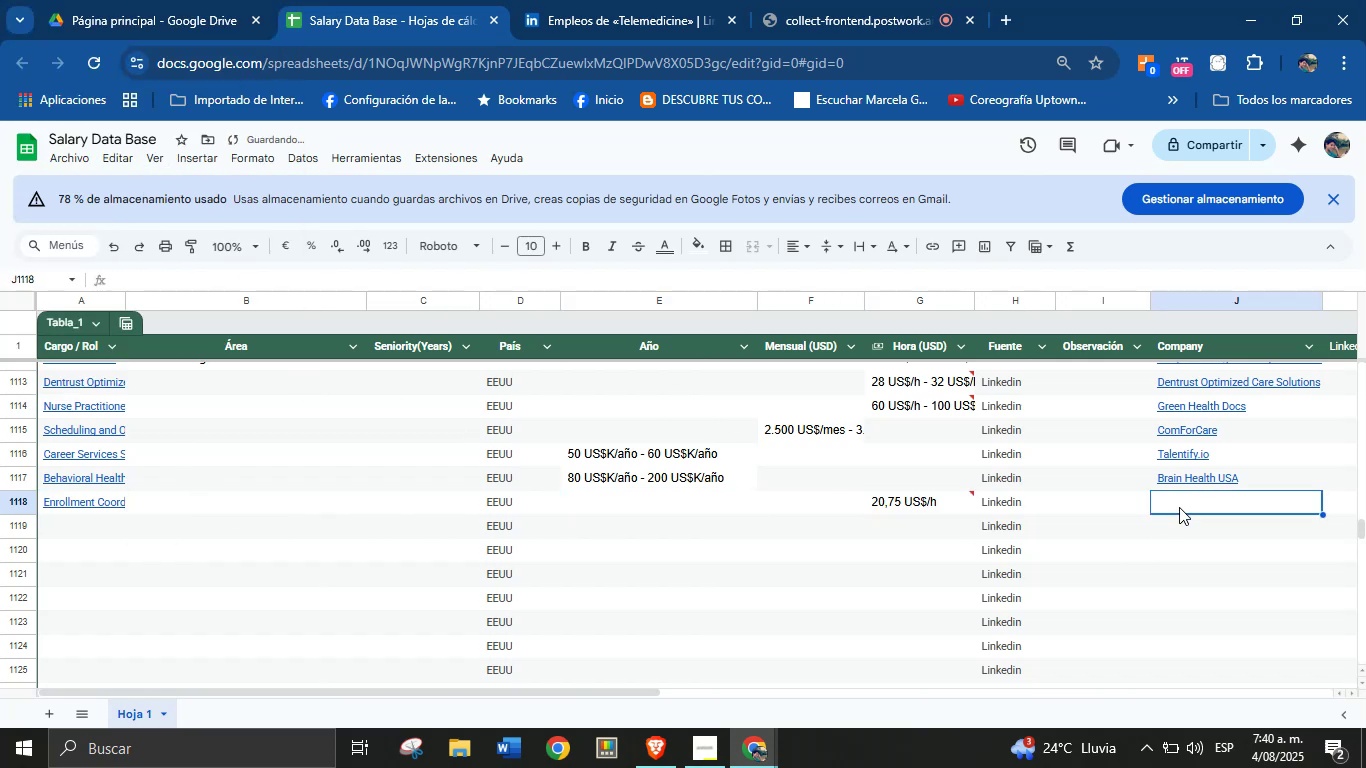 
key(Meta+V)
 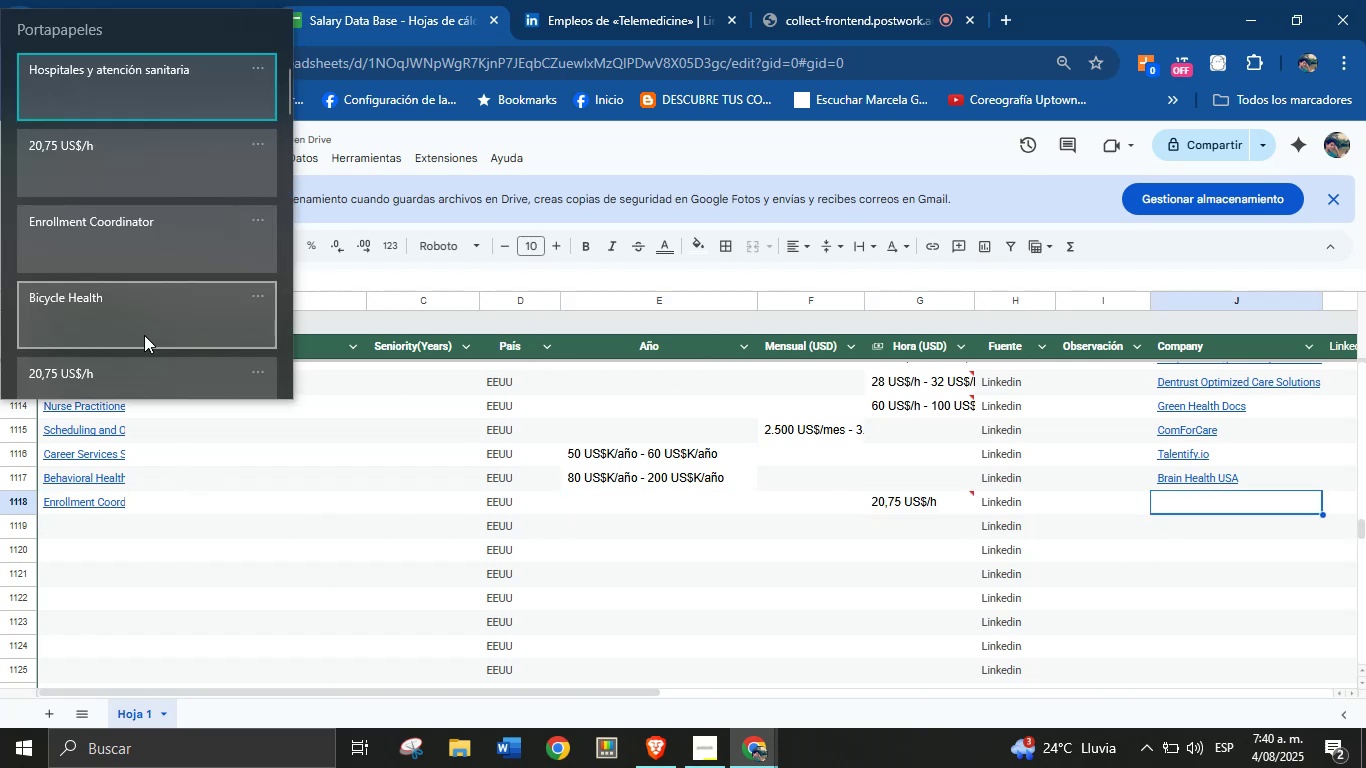 
left_click([140, 327])
 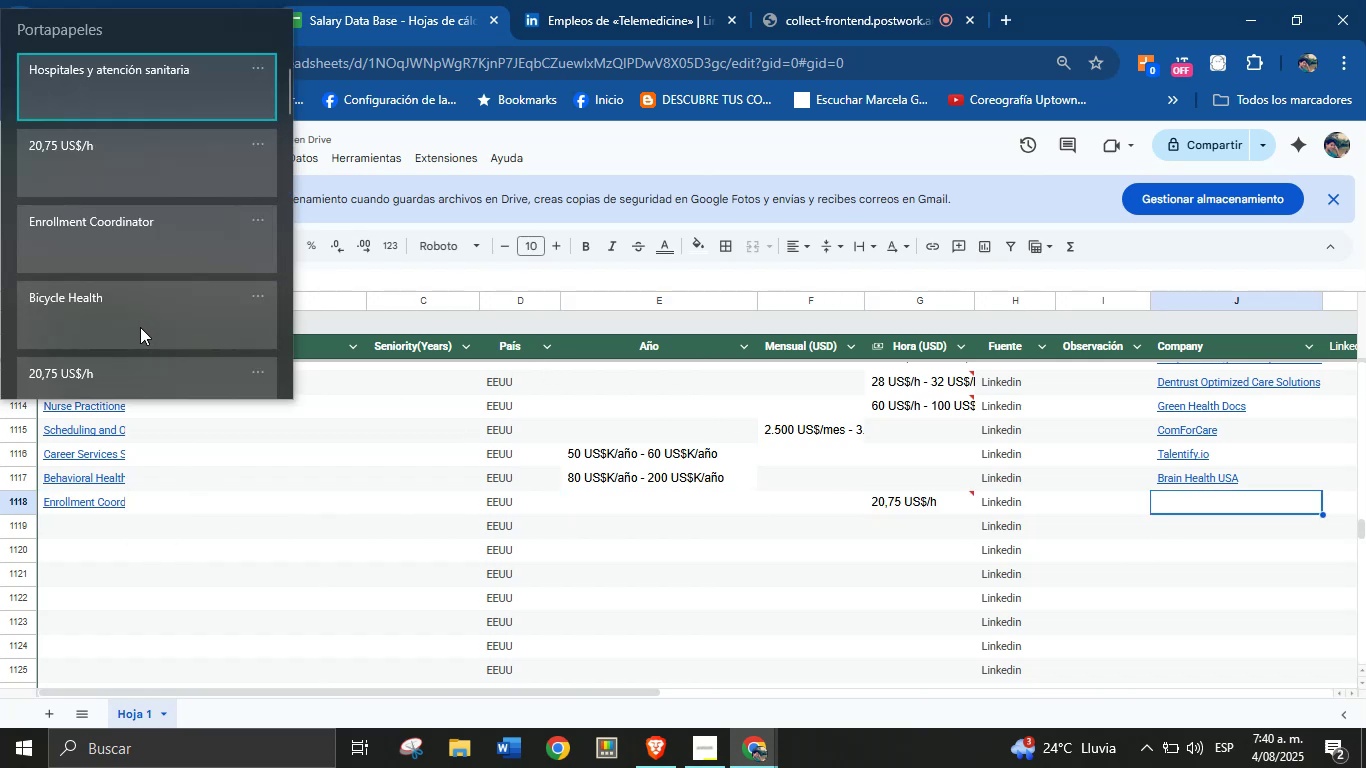 
key(Control+ControlLeft)
 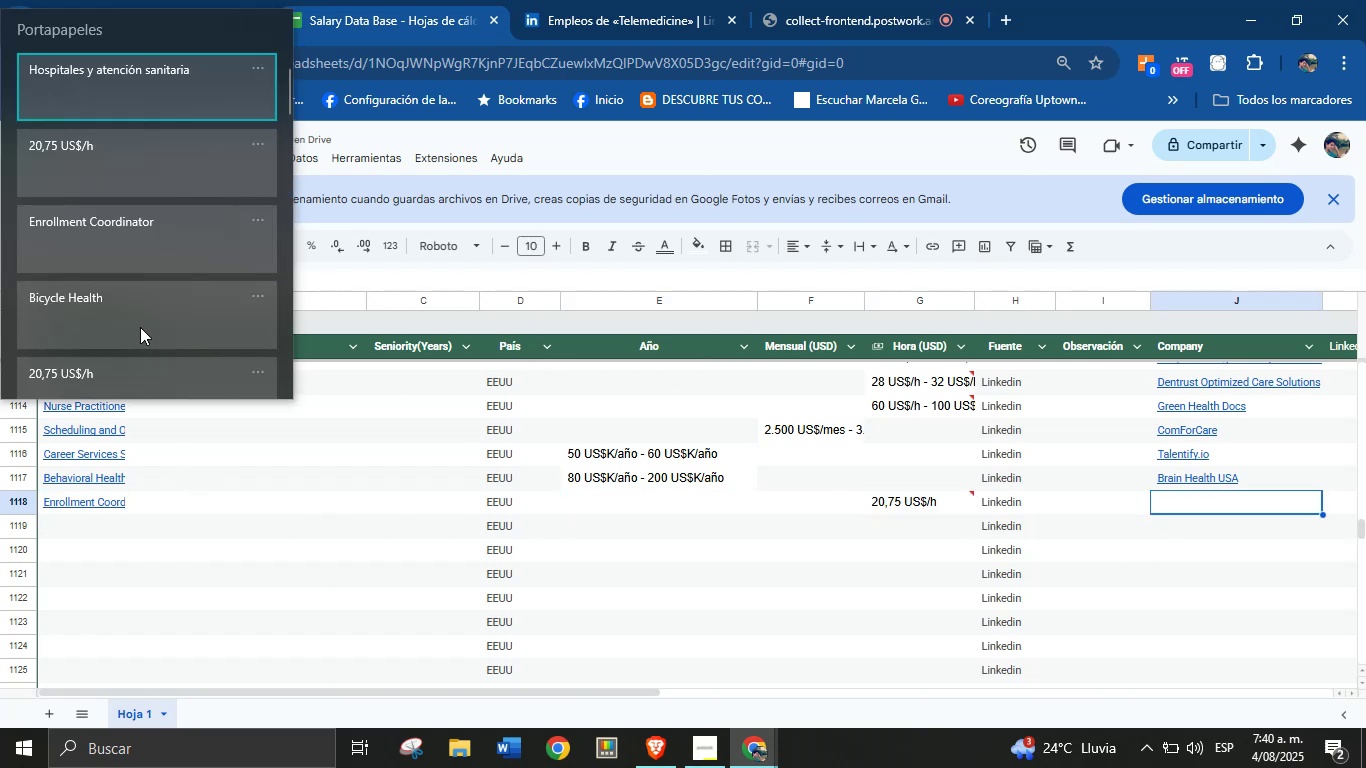 
key(Control+V)
 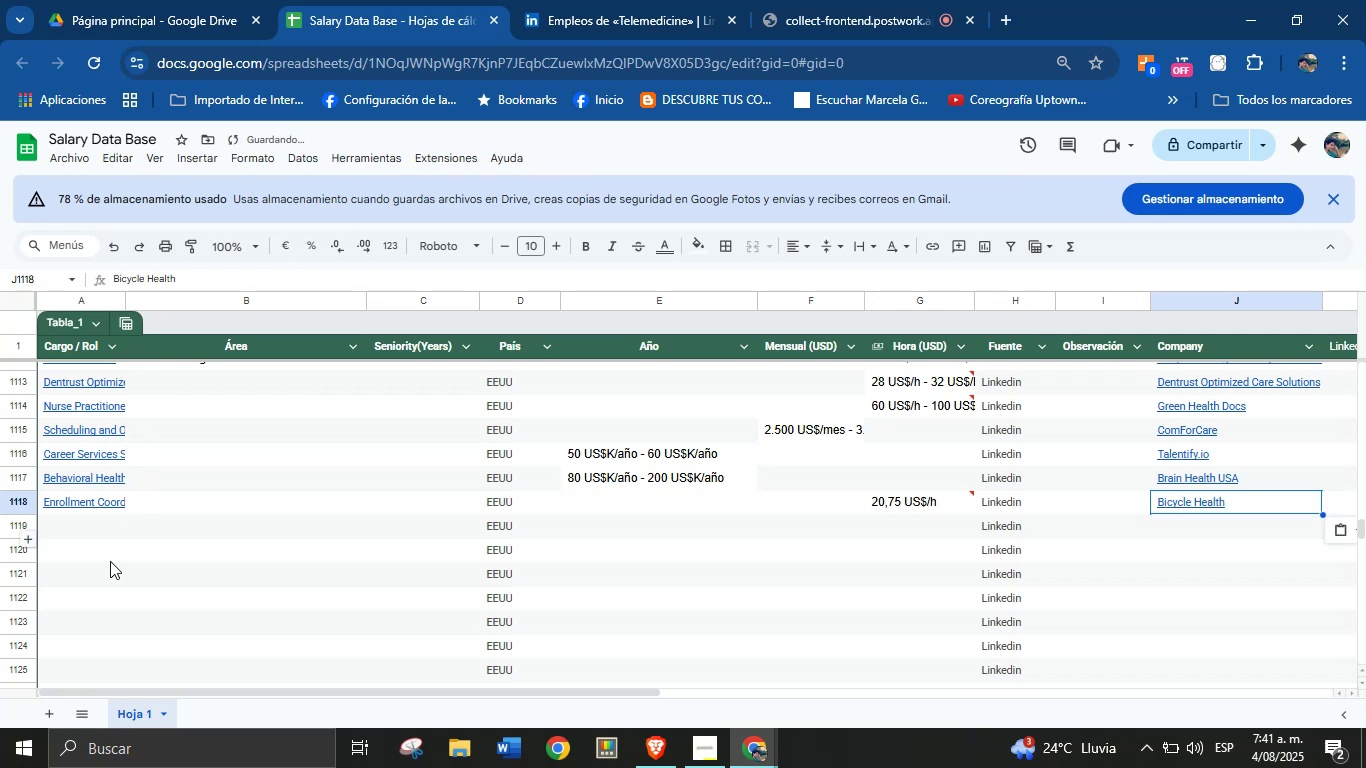 
left_click([91, 527])
 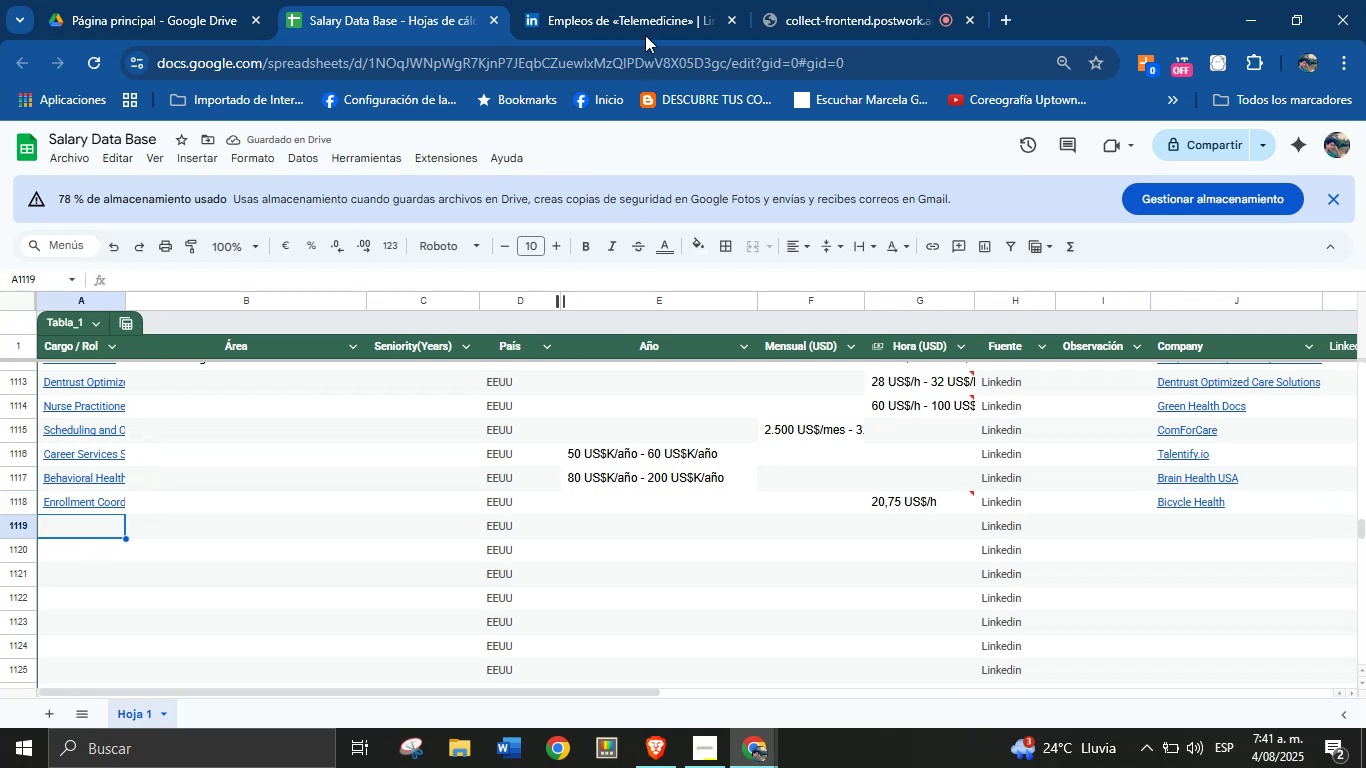 
left_click([655, 0])
 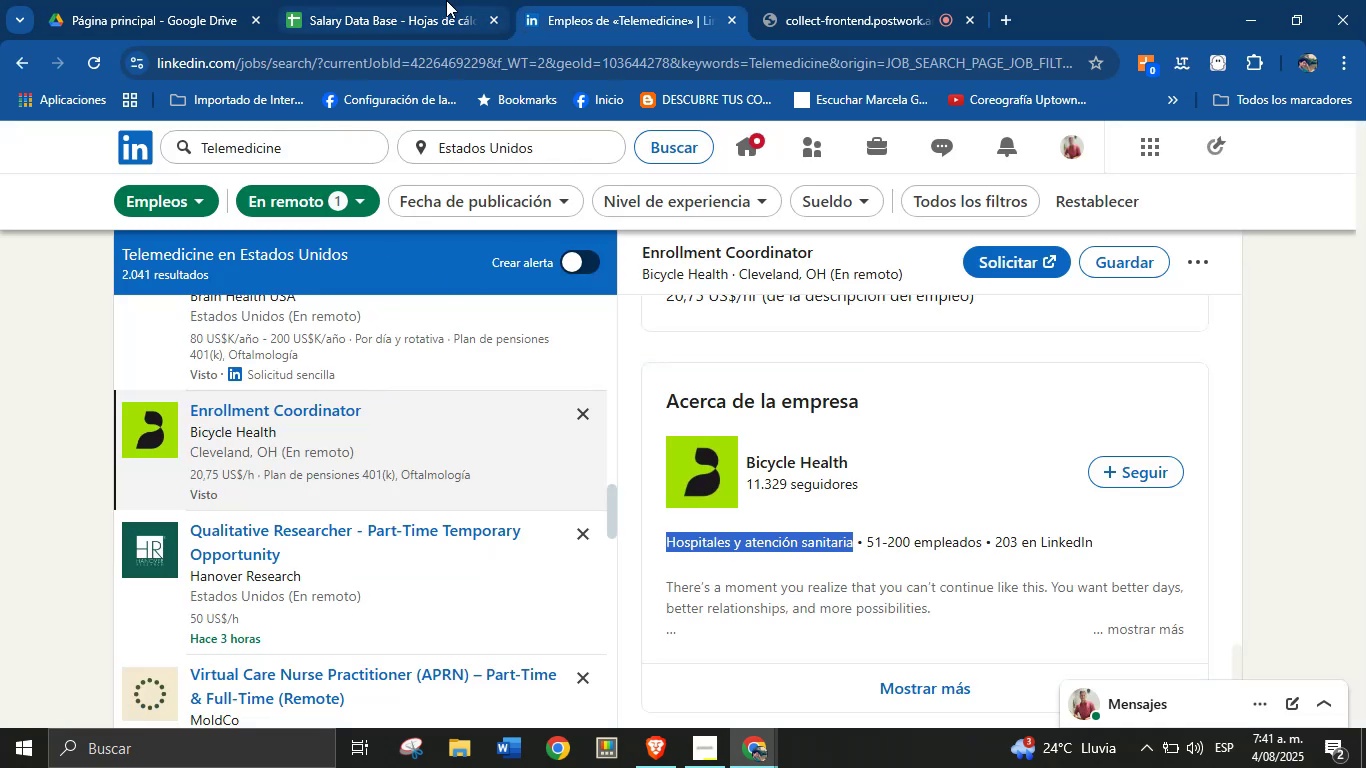 
scroll: coordinate [417, 478], scroll_direction: down, amount: 1.0
 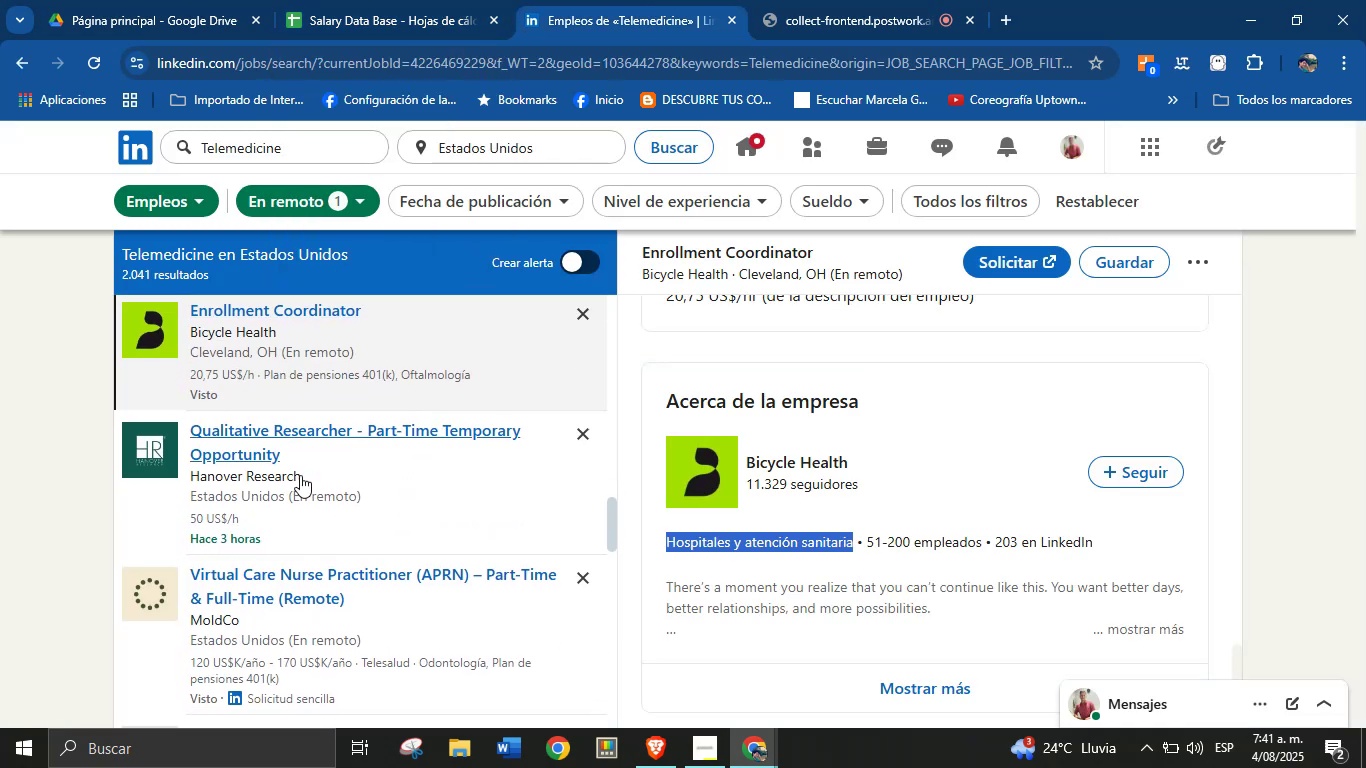 
left_click([310, 468])
 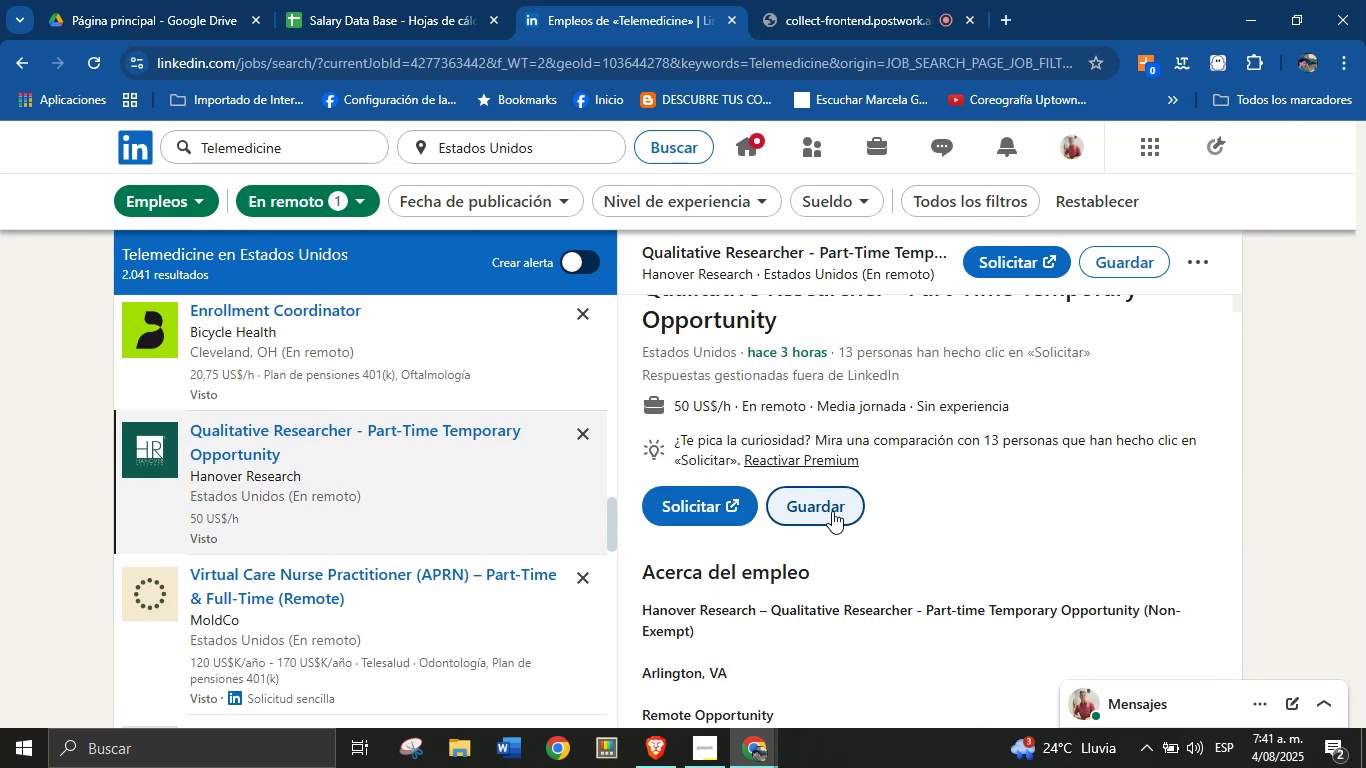 
wait(5.37)
 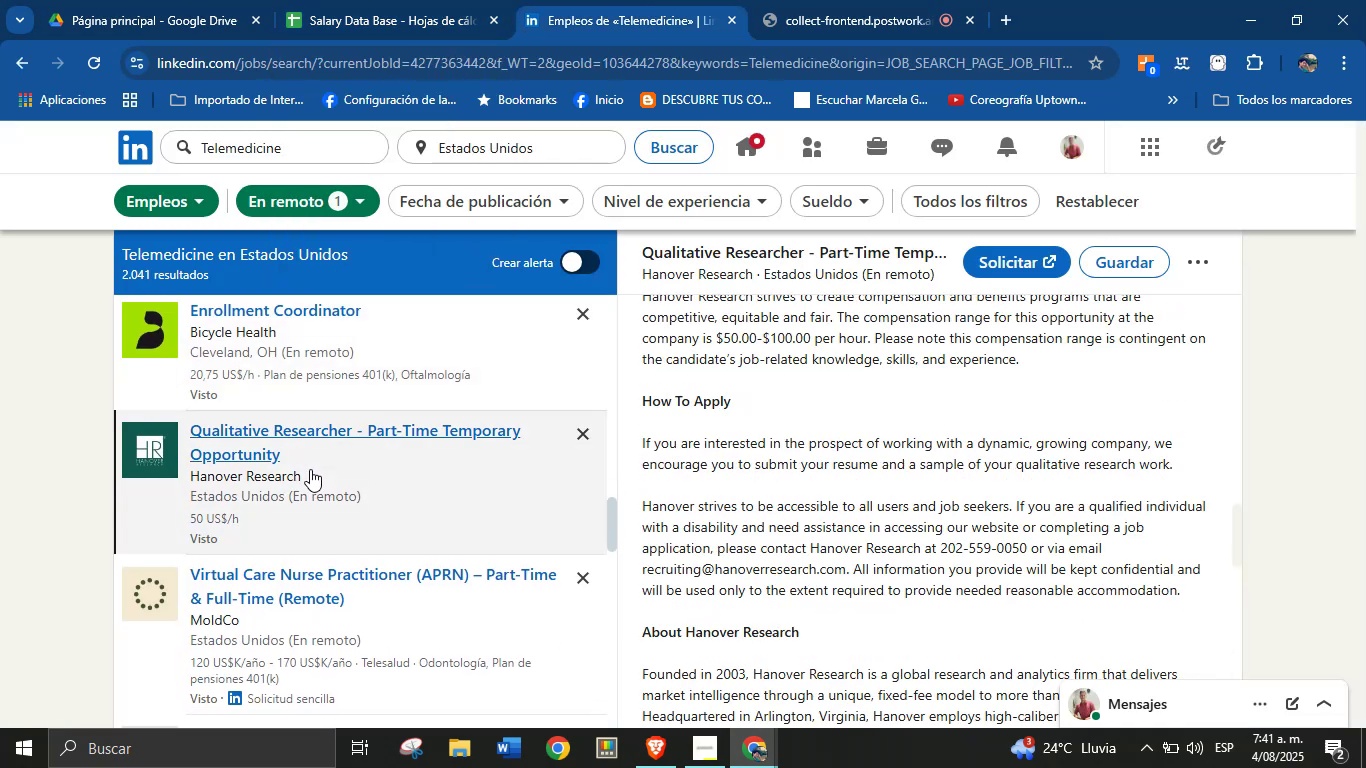 
scroll: coordinate [963, 506], scroll_direction: down, amount: 3.0
 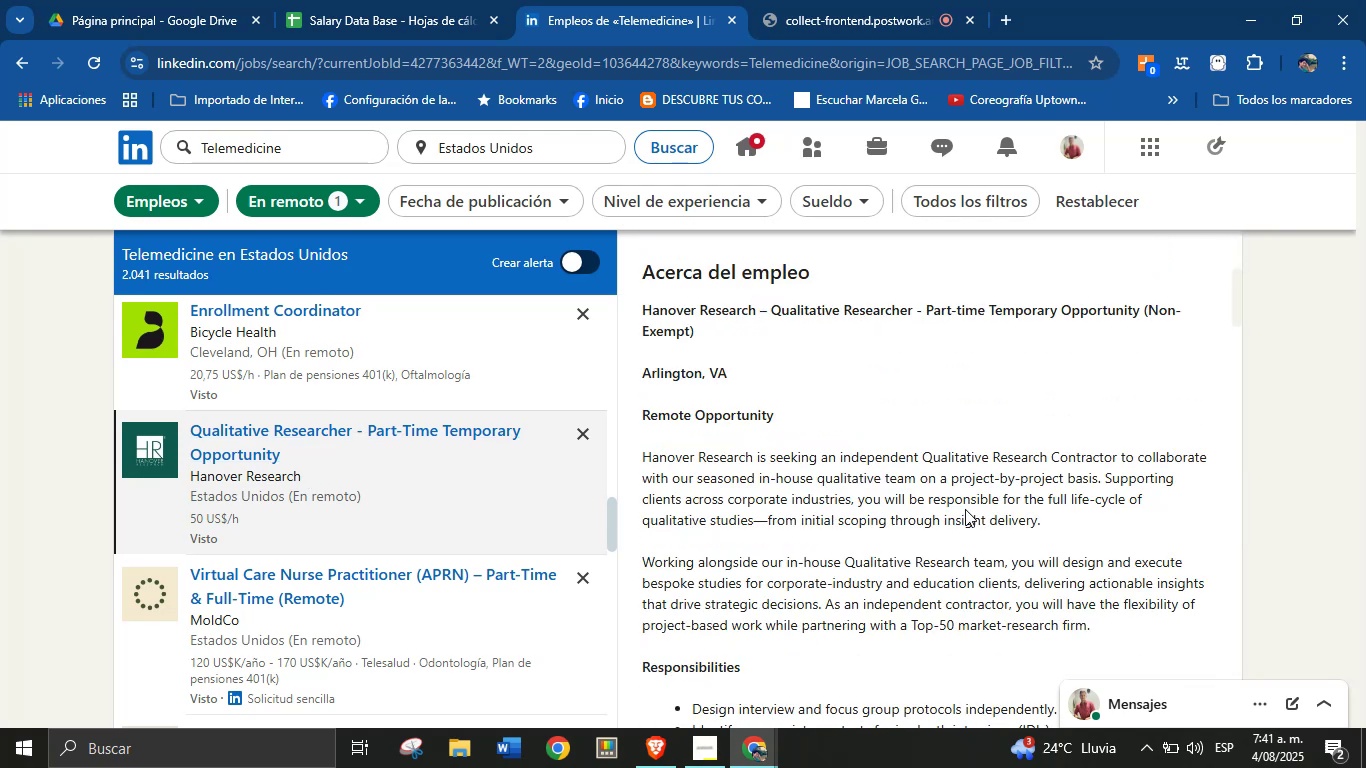 
scroll: coordinate [970, 525], scroll_direction: up, amount: 3.0
 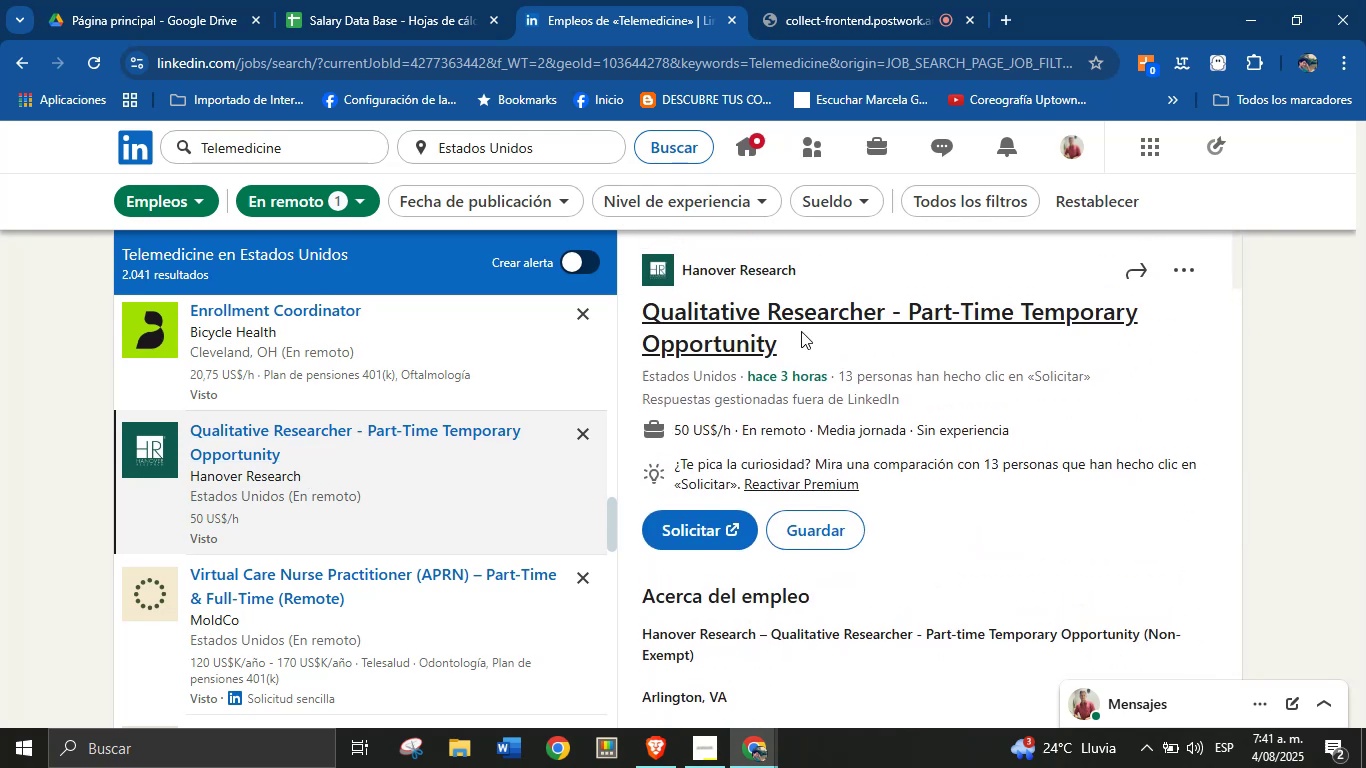 
left_click_drag(start_coordinate=[795, 353], to_coordinate=[628, 303])
 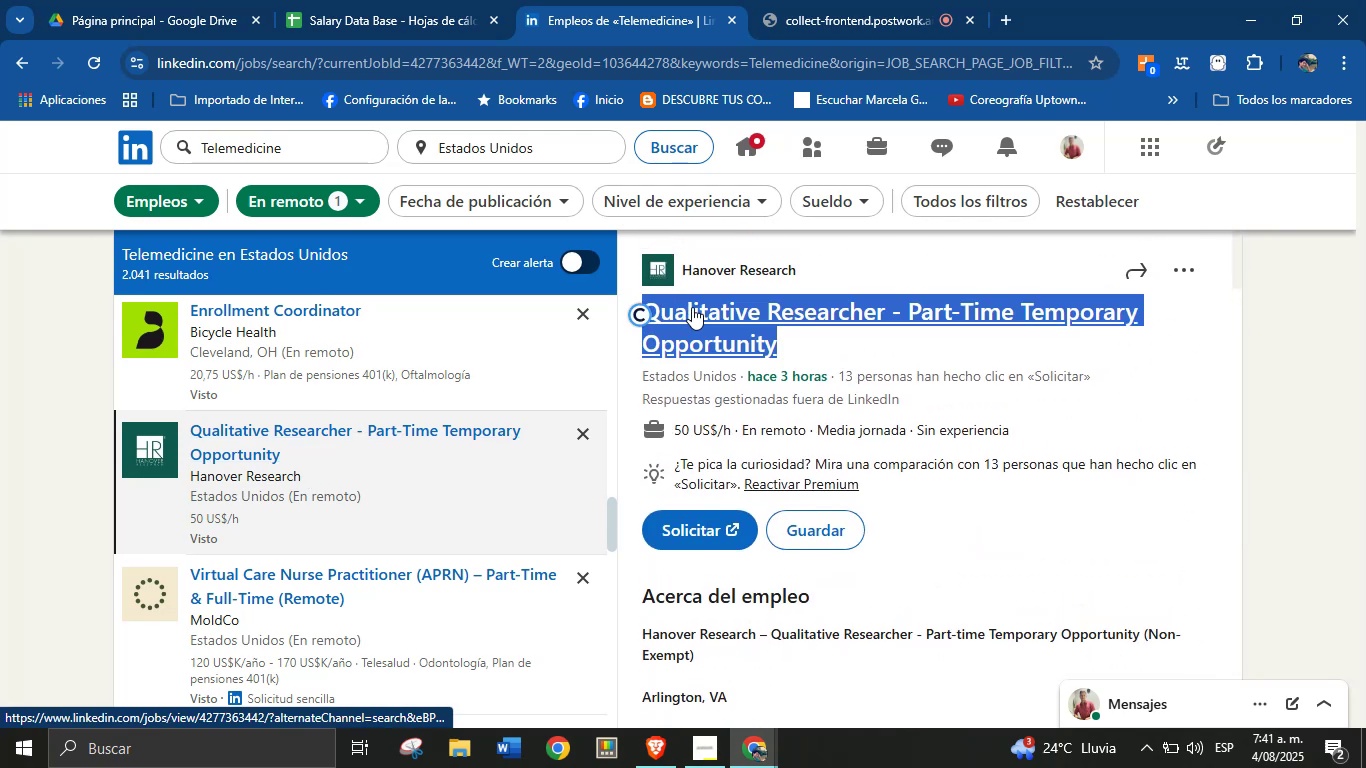 
key(Alt+AltLeft)
 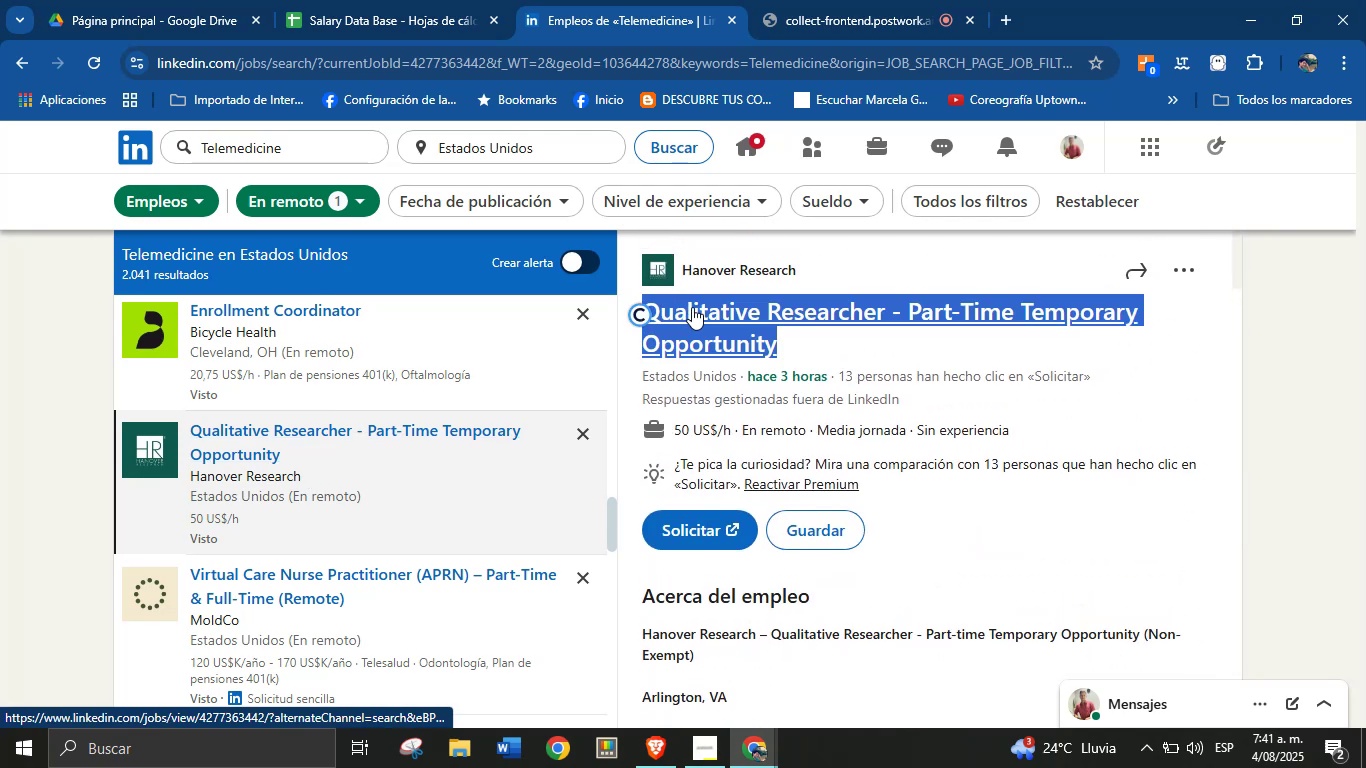 
key(Alt+Control+ControlLeft)
 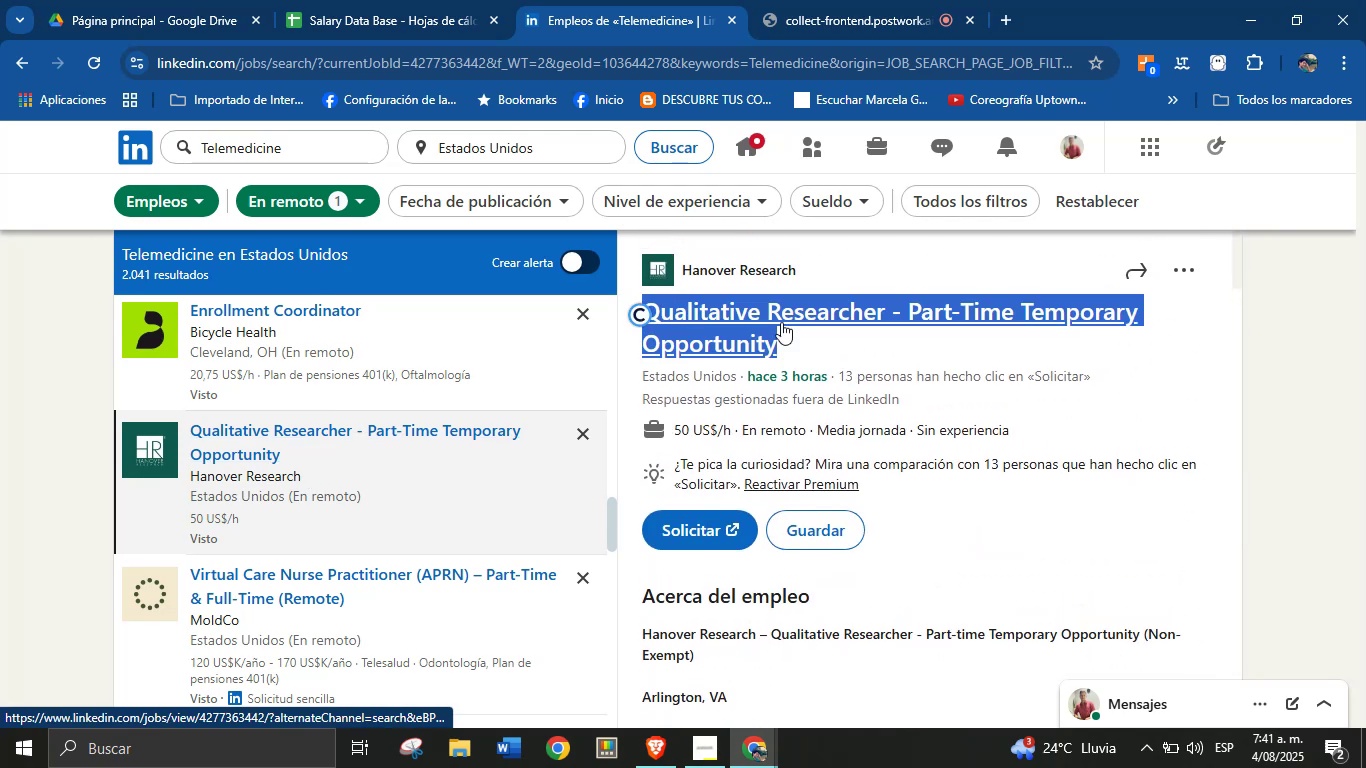 
key(Alt+Control+C)
 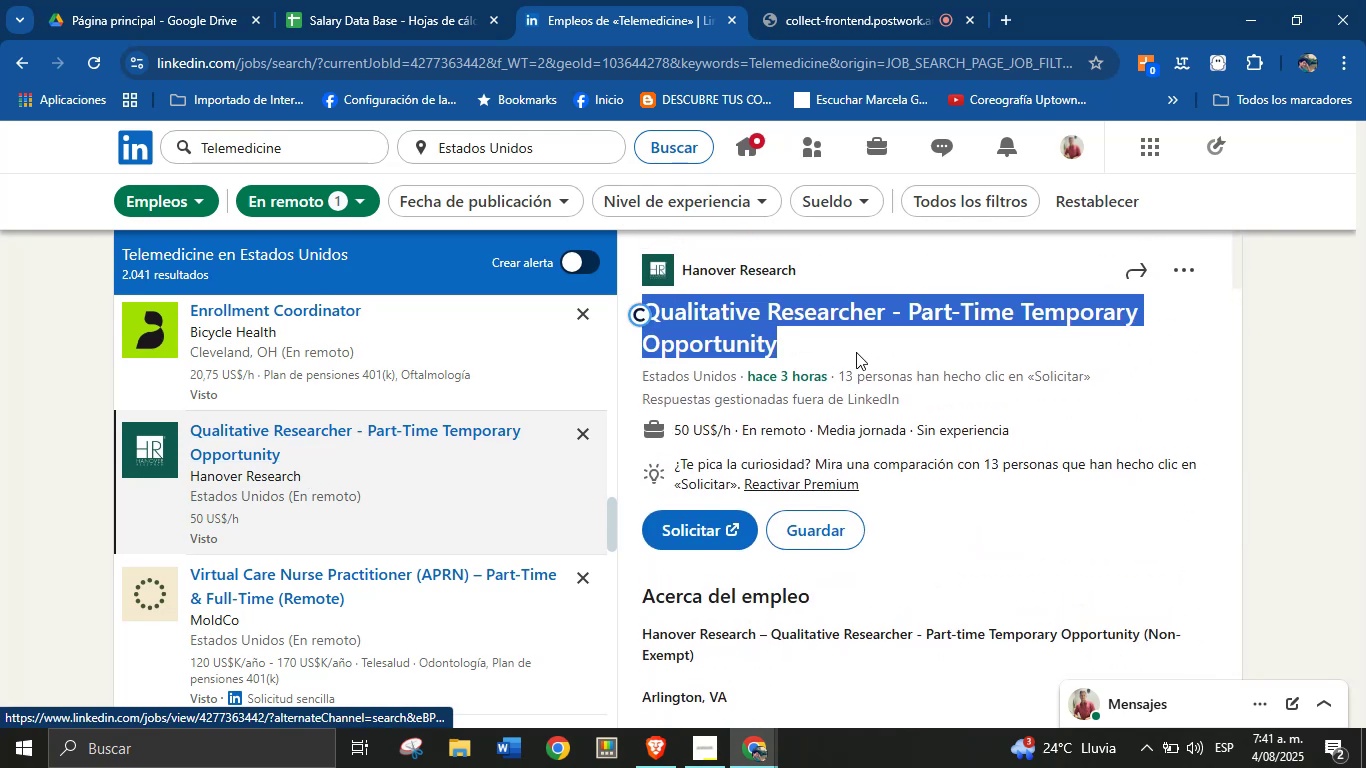 
left_click([869, 370])
 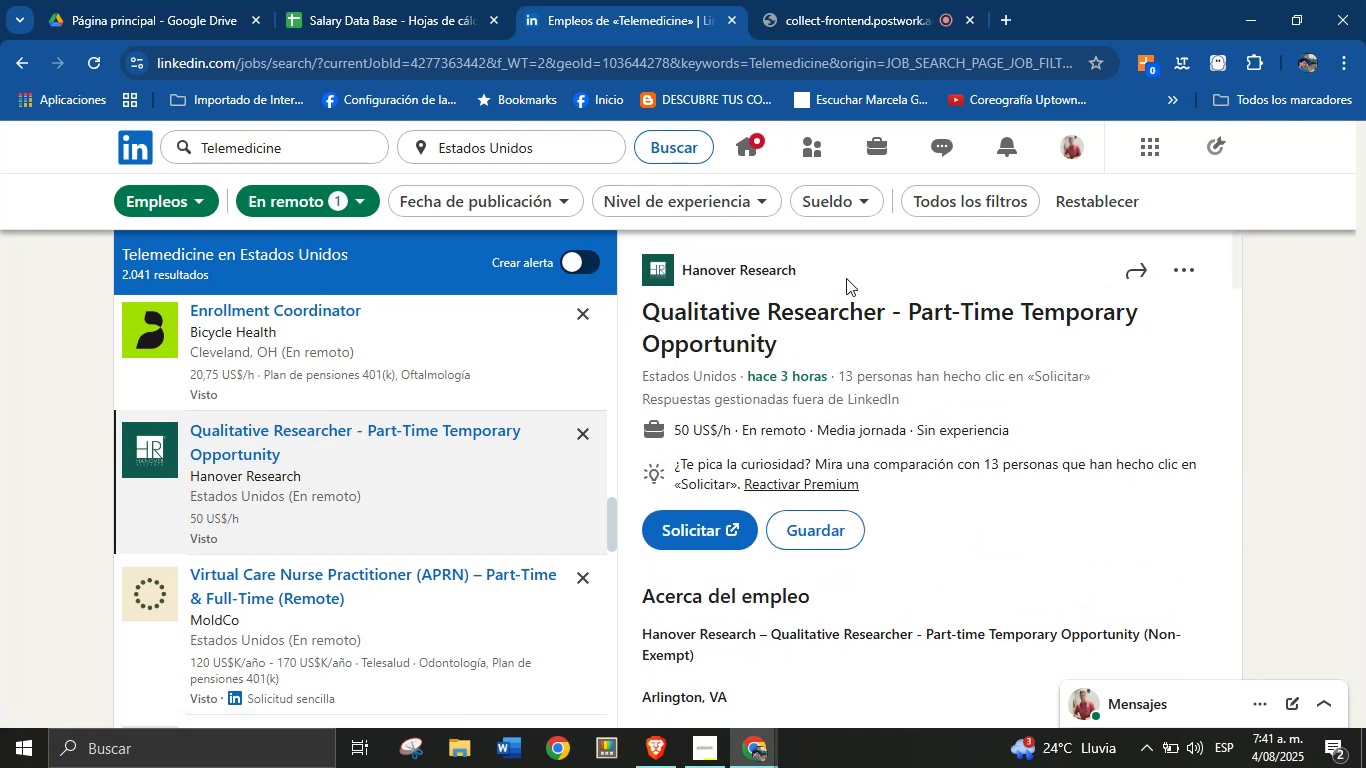 
left_click_drag(start_coordinate=[826, 269], to_coordinate=[686, 270])
 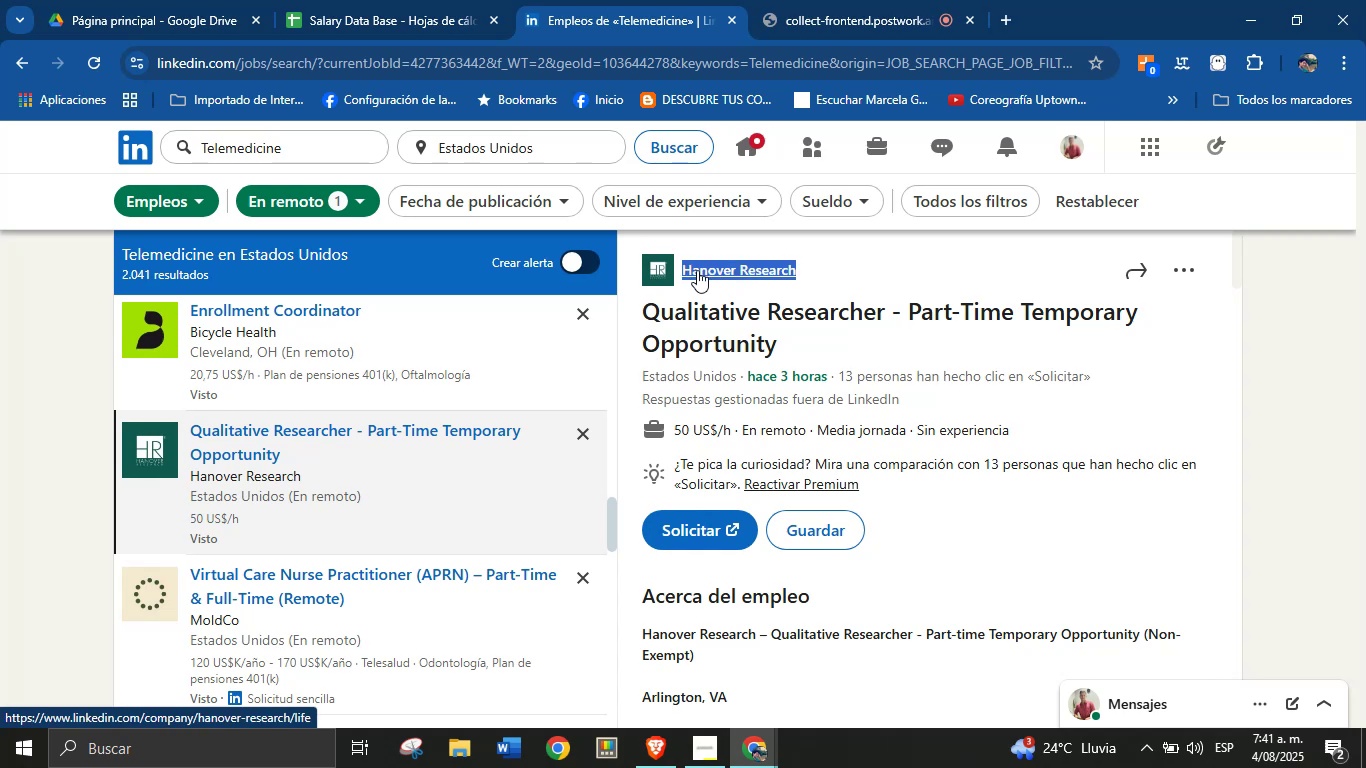 
key(Alt+AltLeft)
 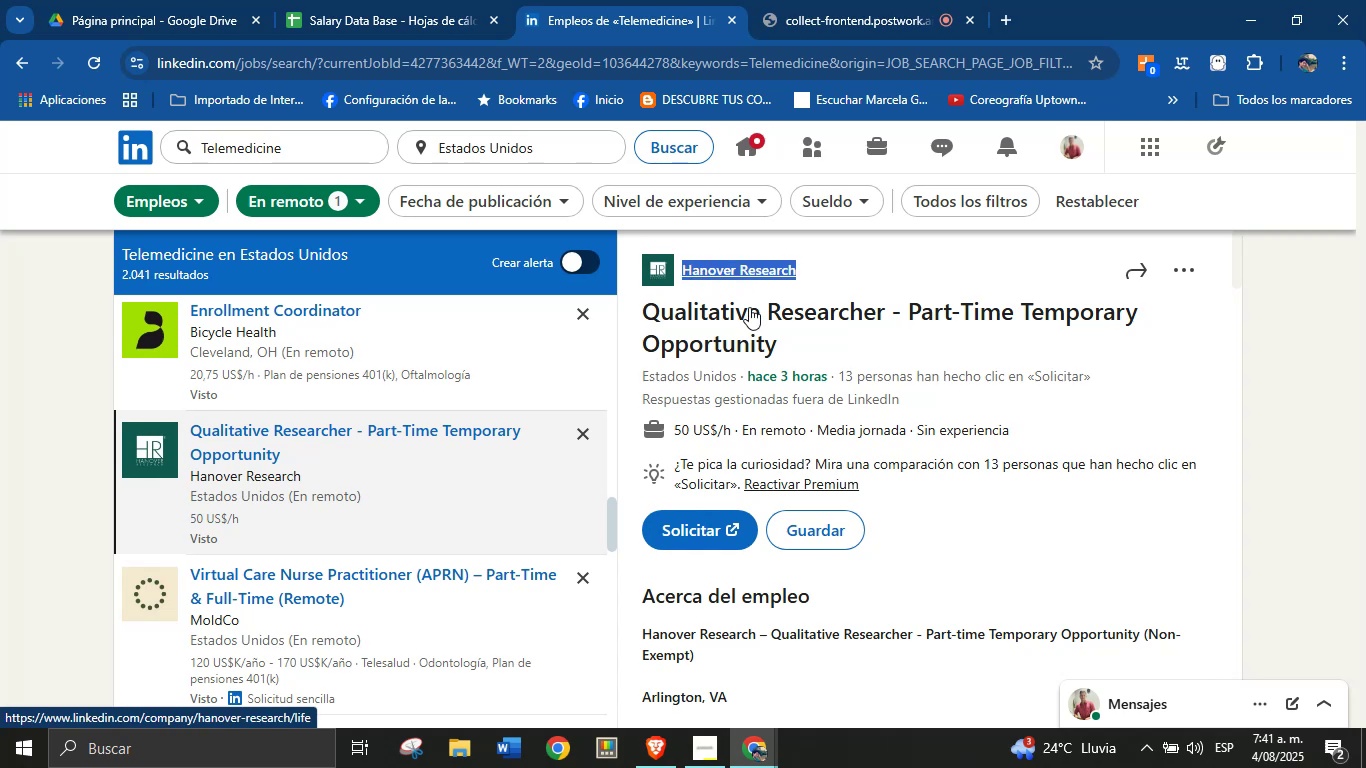 
key(Alt+Control+ControlLeft)
 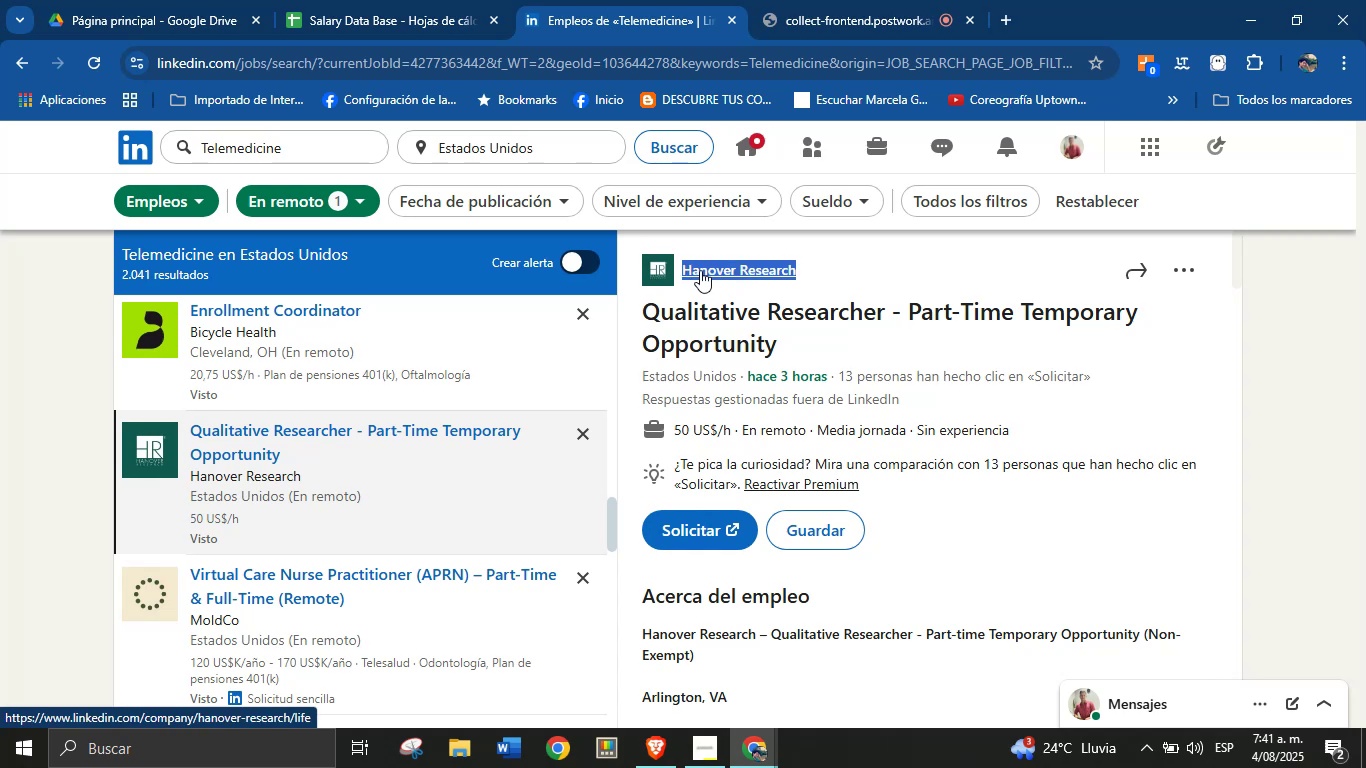 
key(Alt+Control+C)
 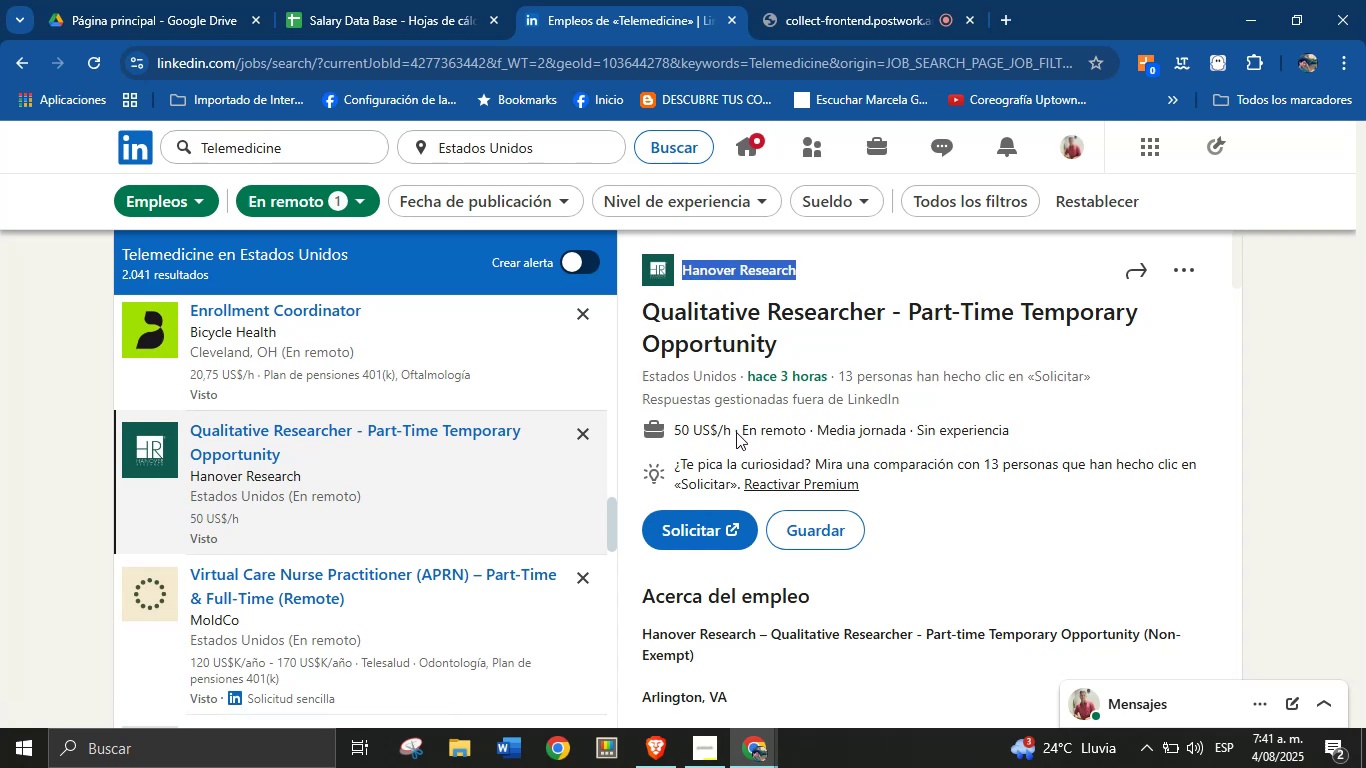 
left_click_drag(start_coordinate=[731, 430], to_coordinate=[674, 432])
 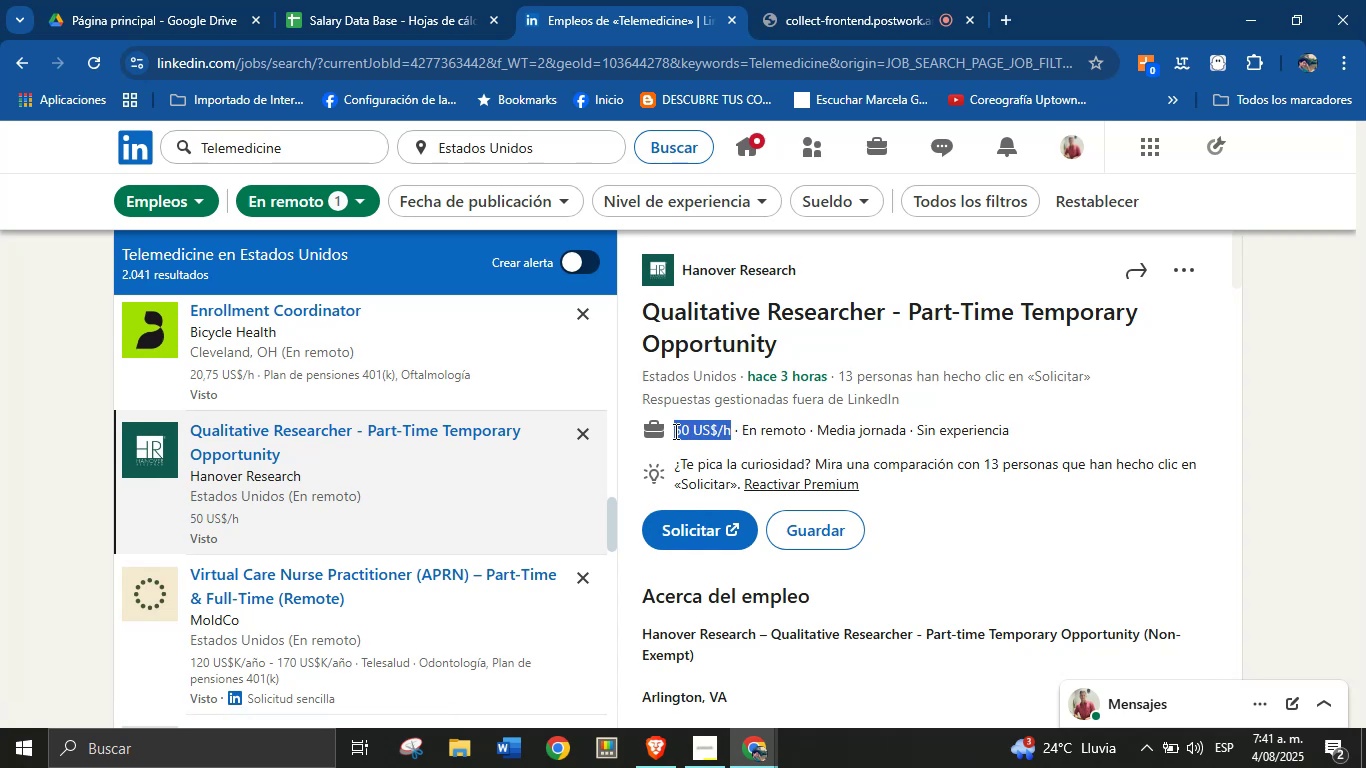 
key(Alt+AltLeft)
 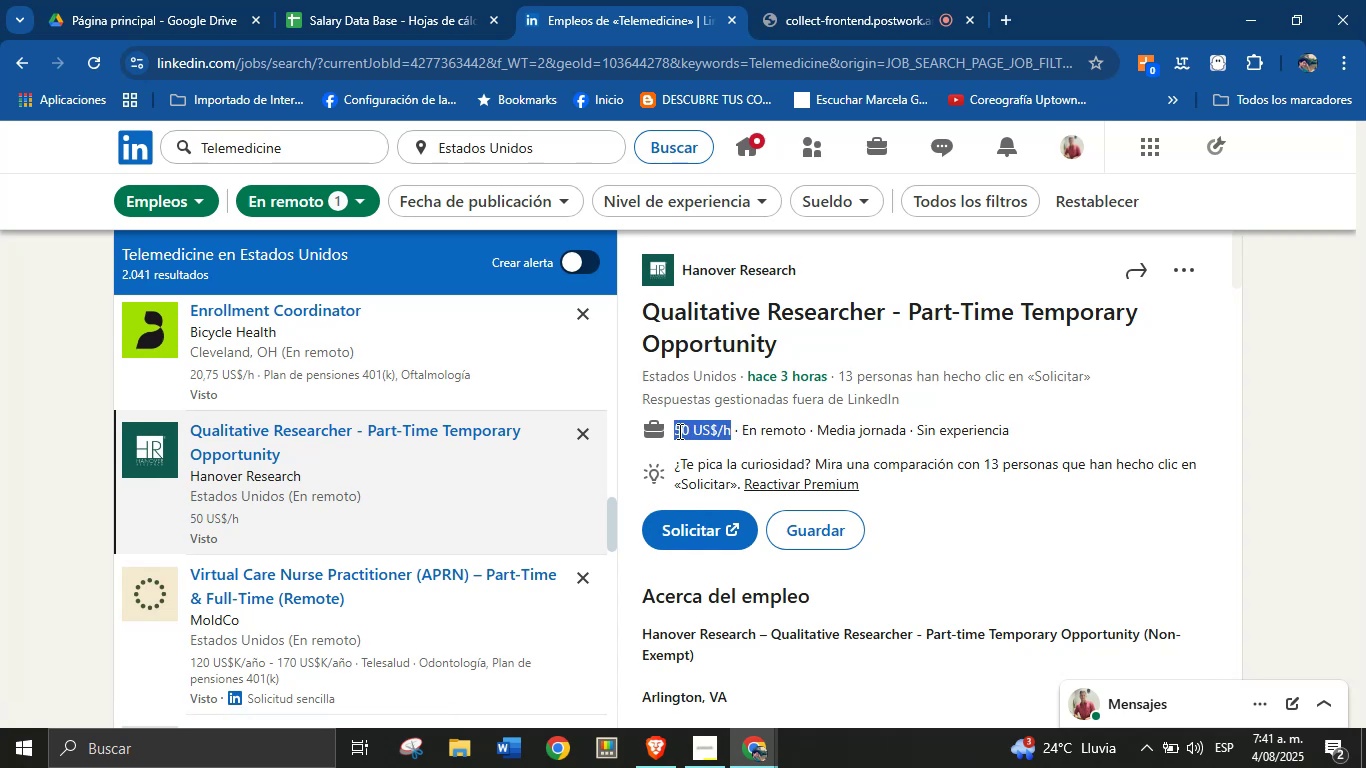 
key(Alt+Control+ControlLeft)
 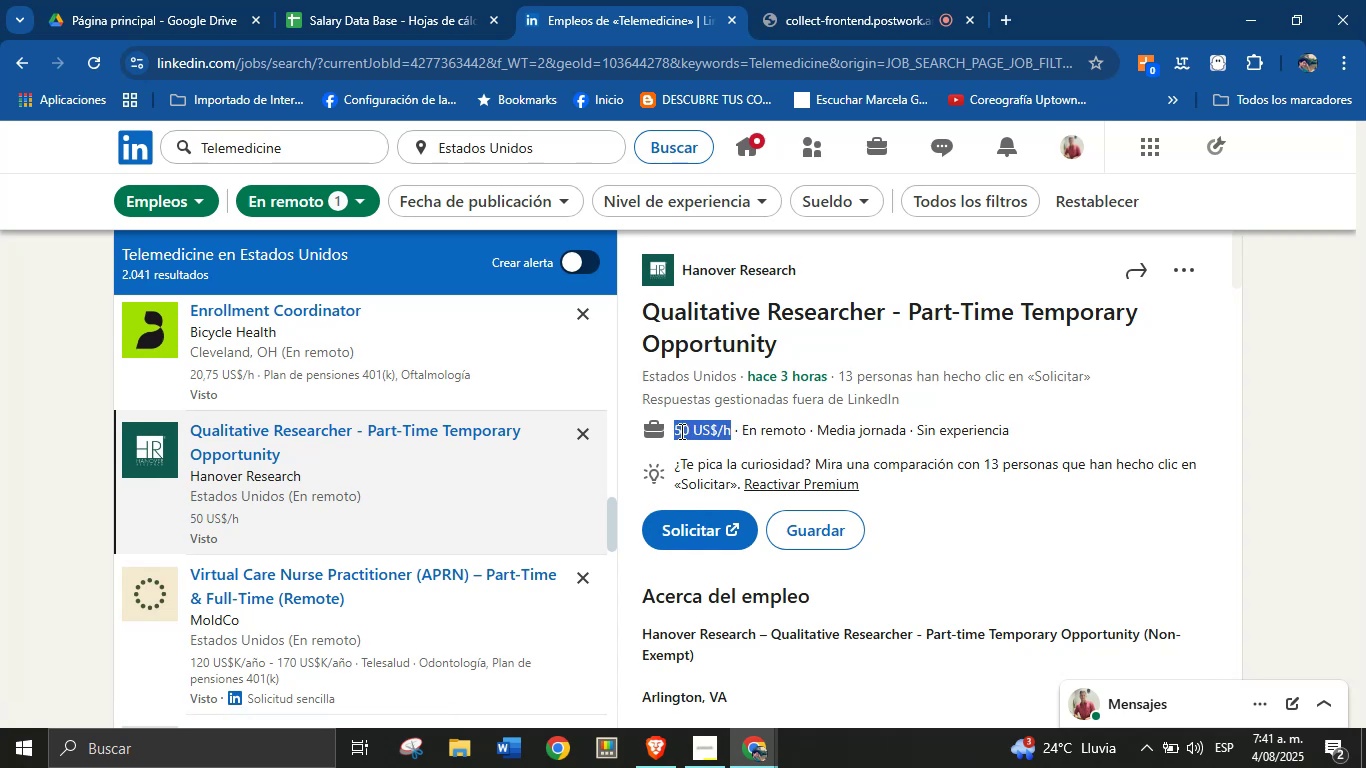 
key(Alt+Control+C)
 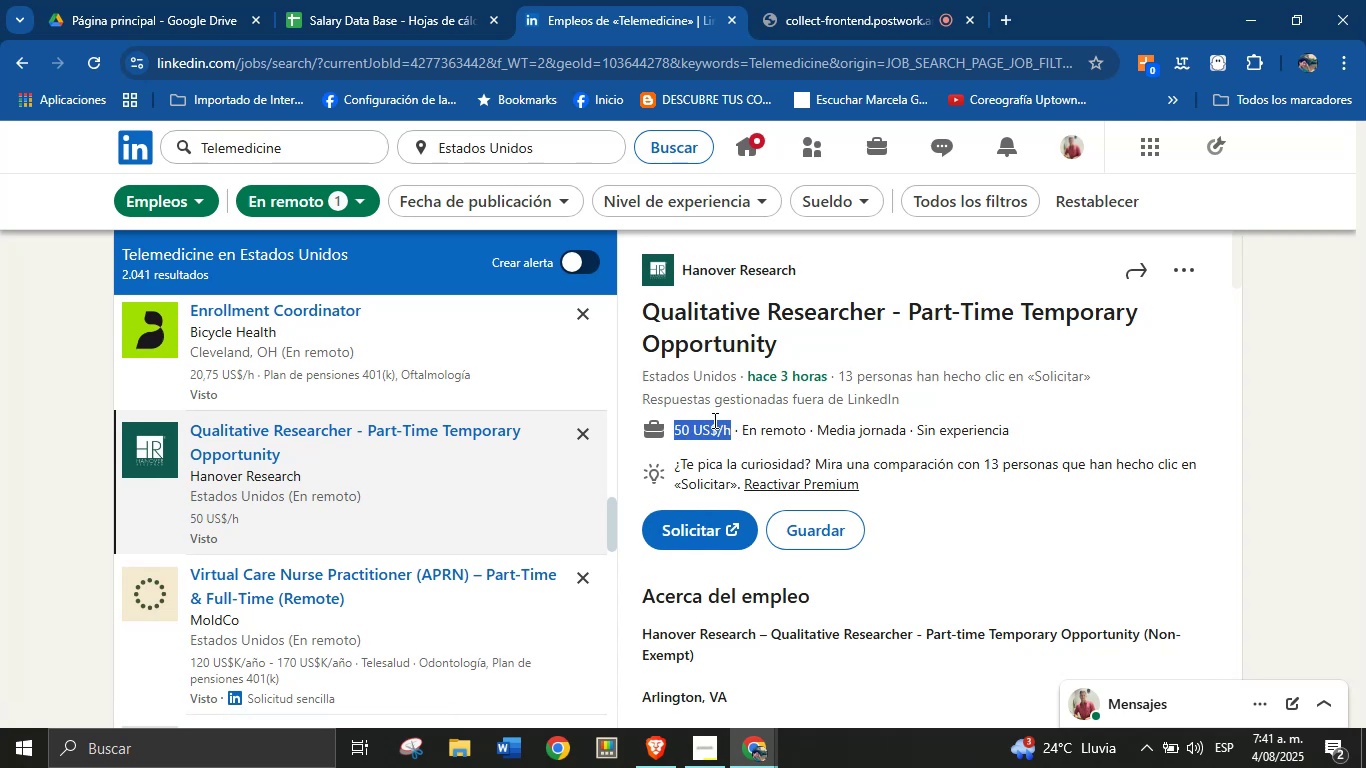 
scroll: coordinate [795, 436], scroll_direction: down, amount: 3.0
 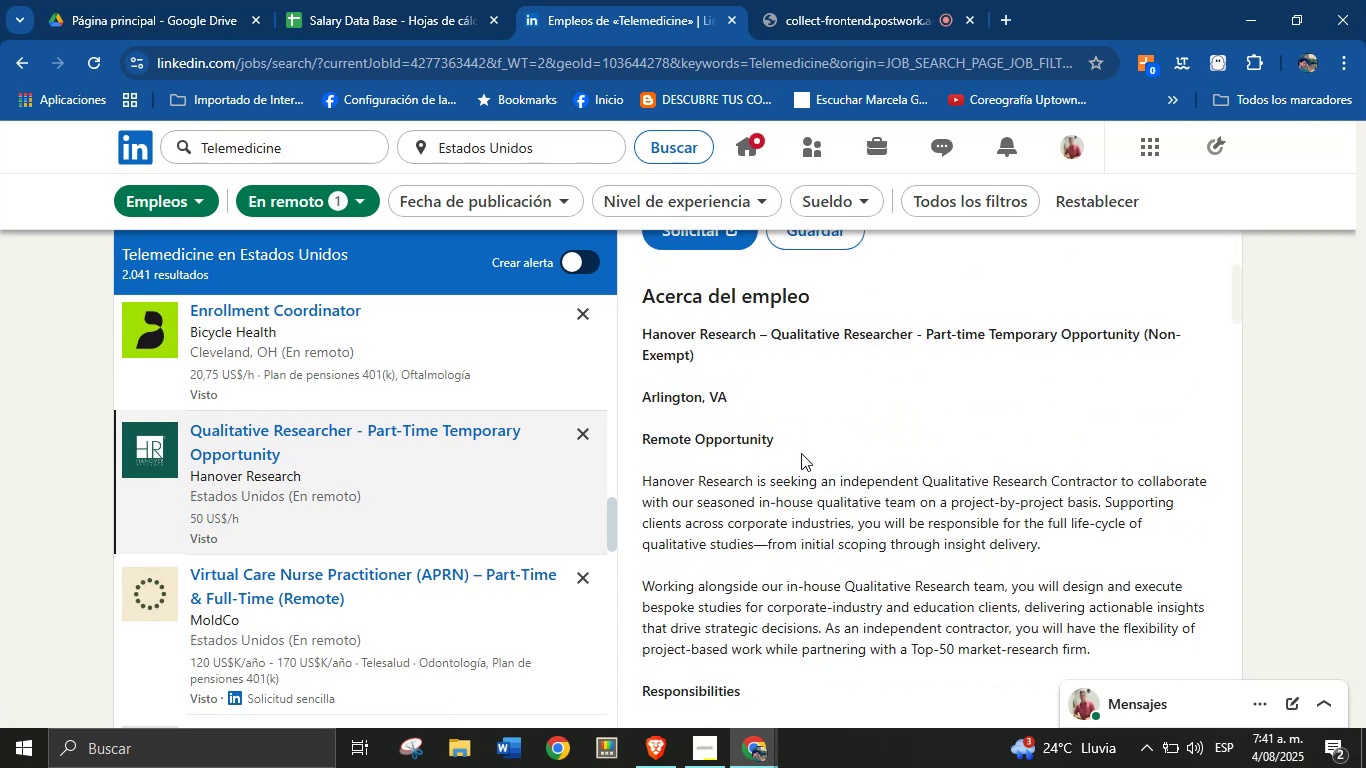 
left_click([801, 478])
 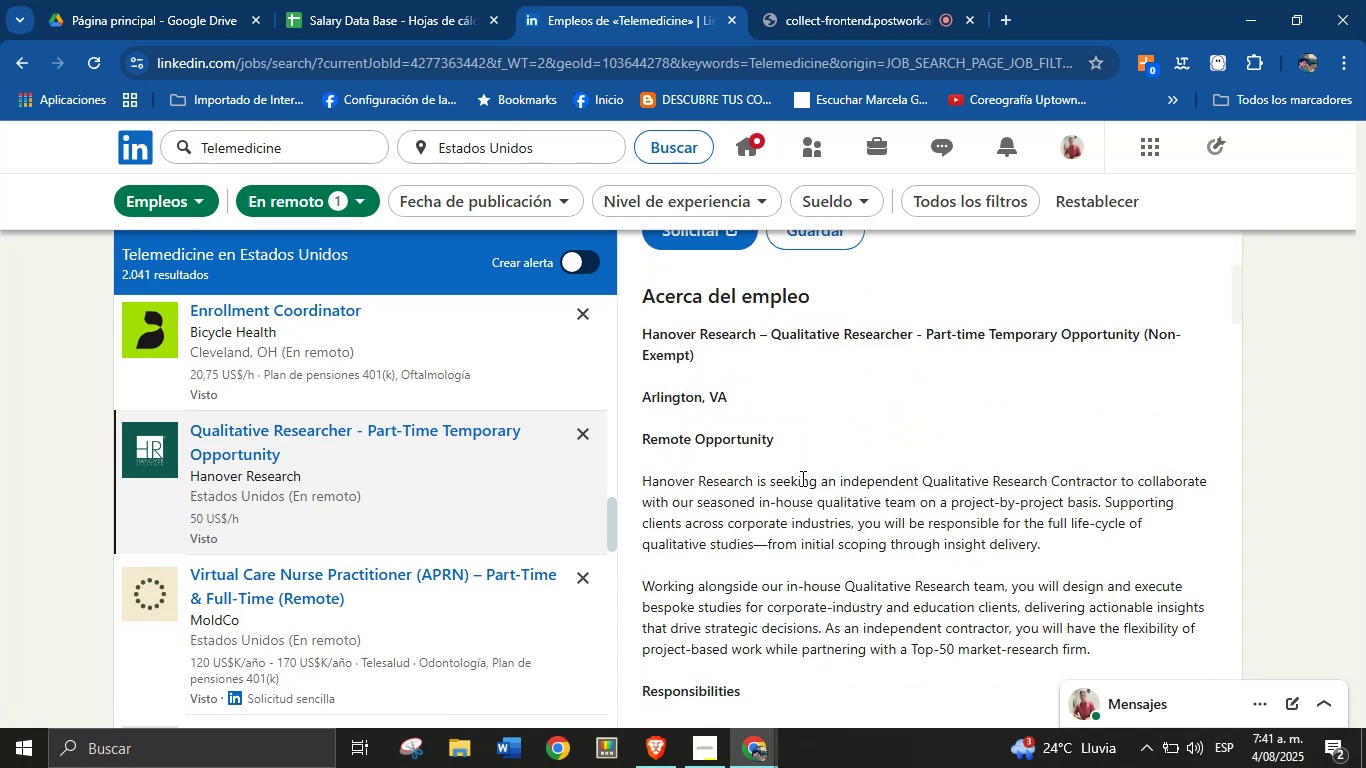 
scroll: coordinate [800, 482], scroll_direction: down, amount: 28.0
 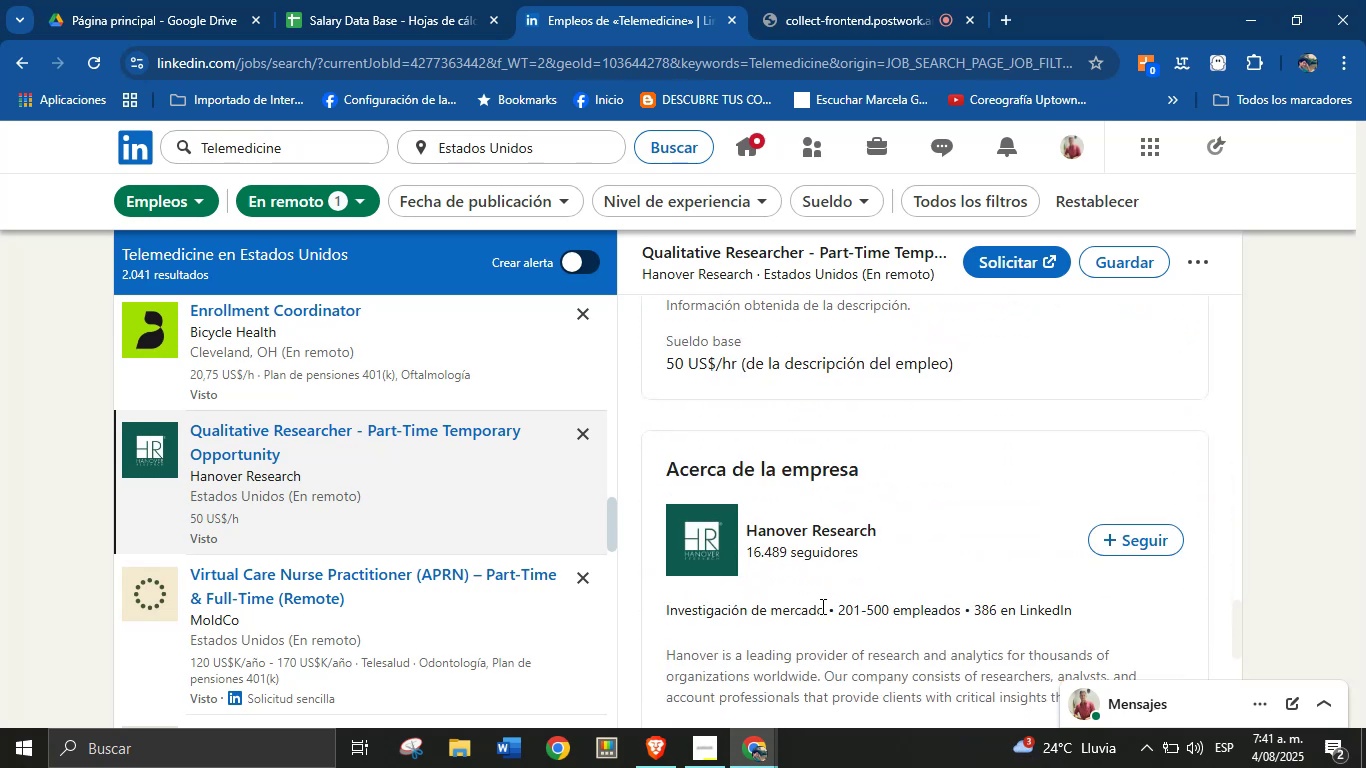 
left_click_drag(start_coordinate=[823, 612], to_coordinate=[662, 613])
 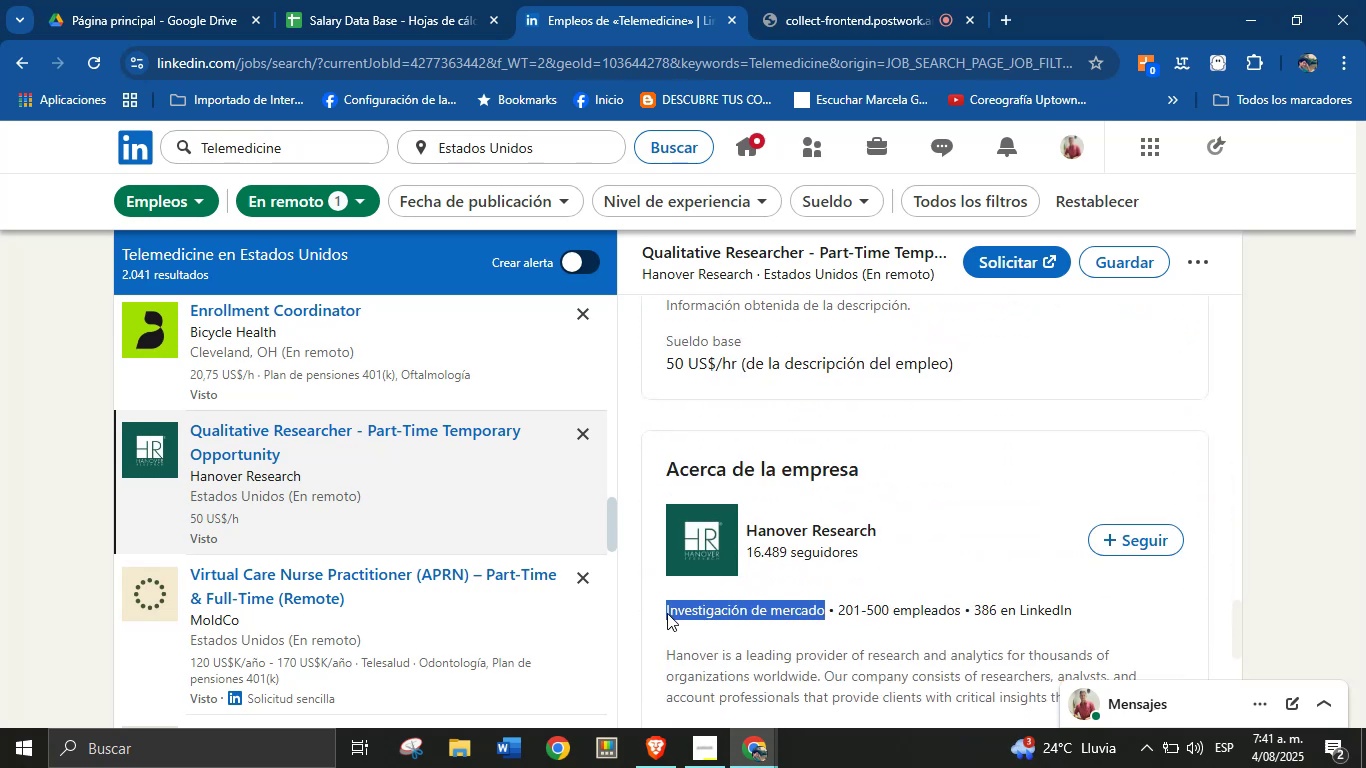 
key(Alt+AltLeft)
 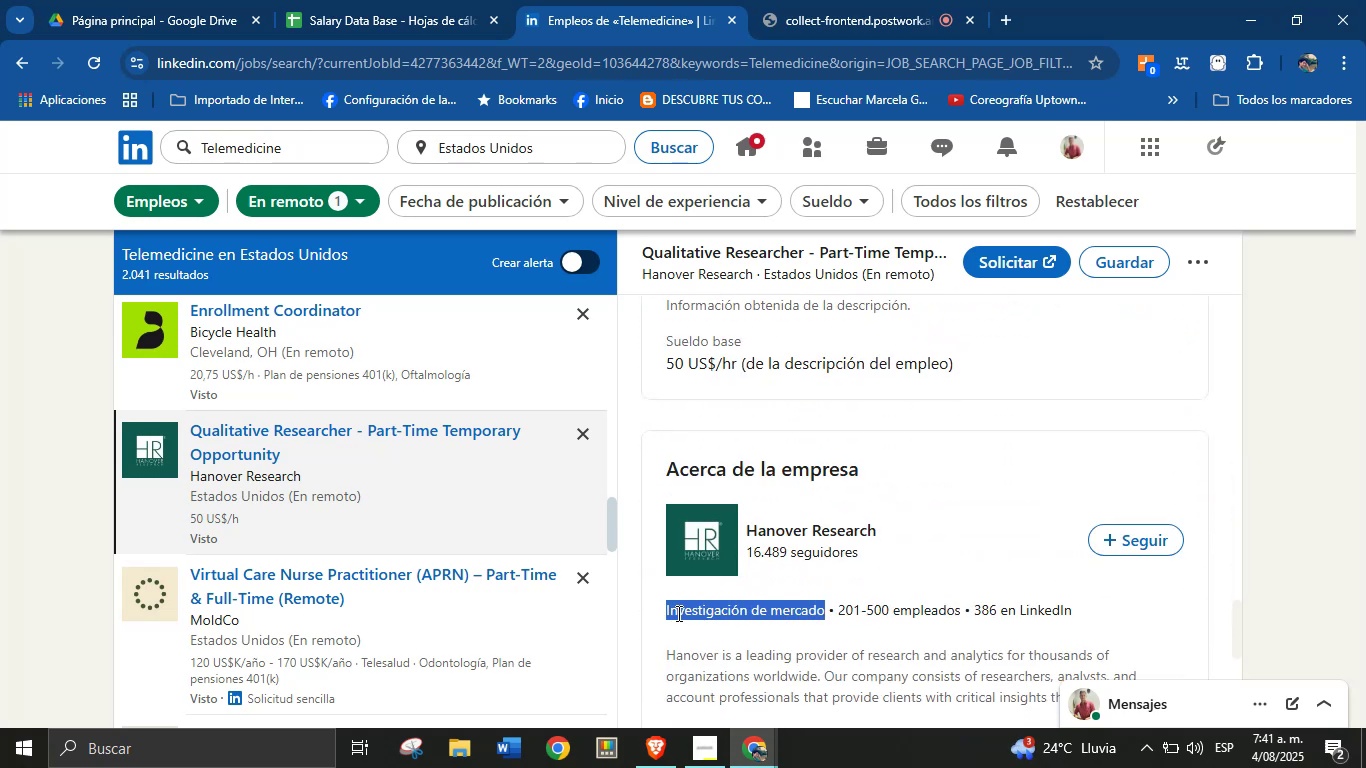 
key(Alt+Control+ControlLeft)
 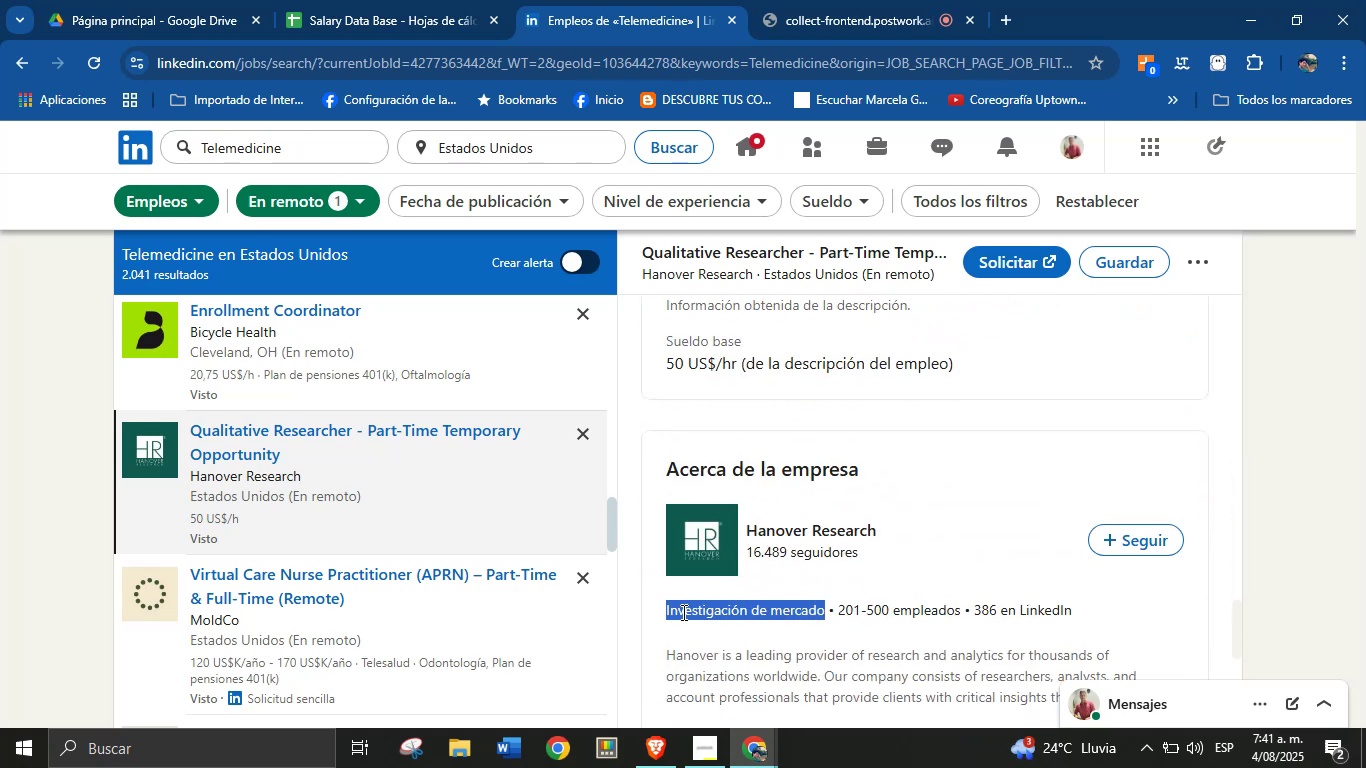 
key(Alt+Control+C)
 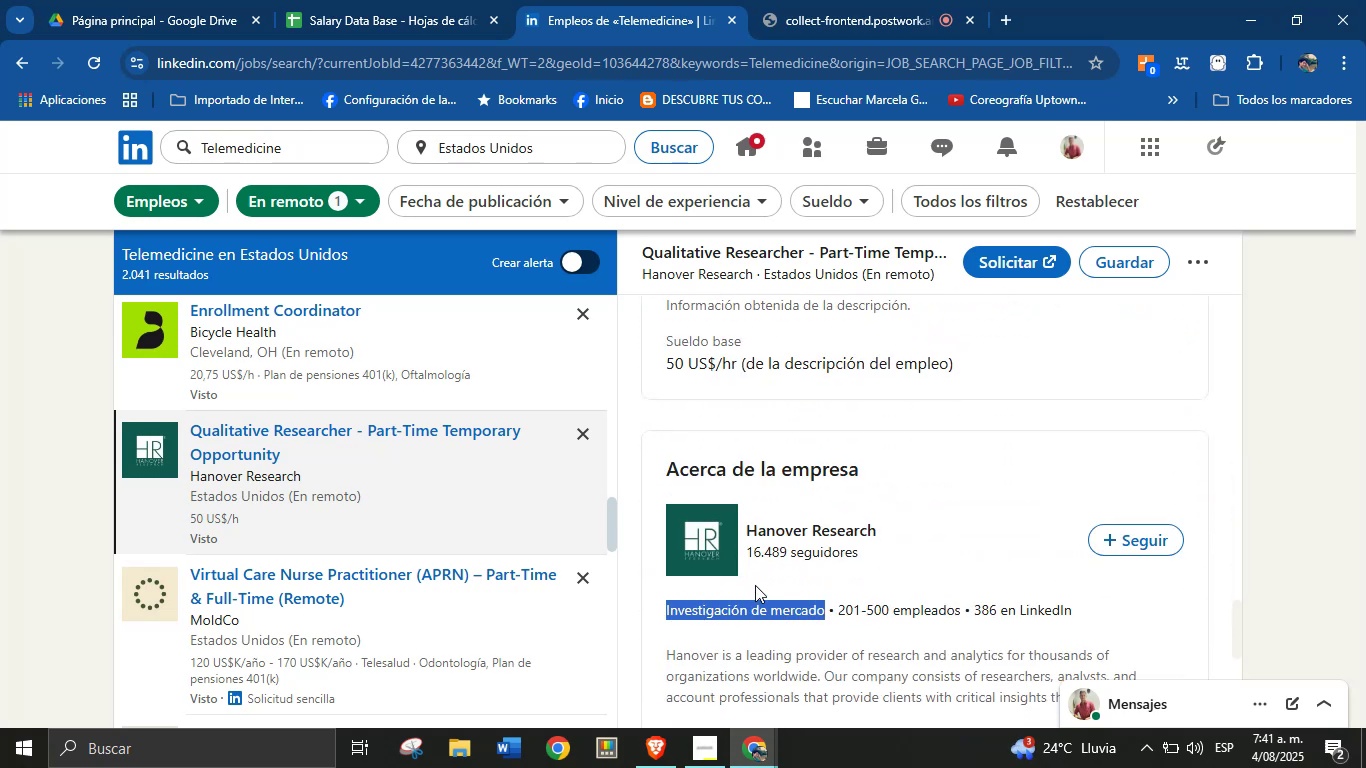 
scroll: coordinate [770, 575], scroll_direction: down, amount: 2.0
 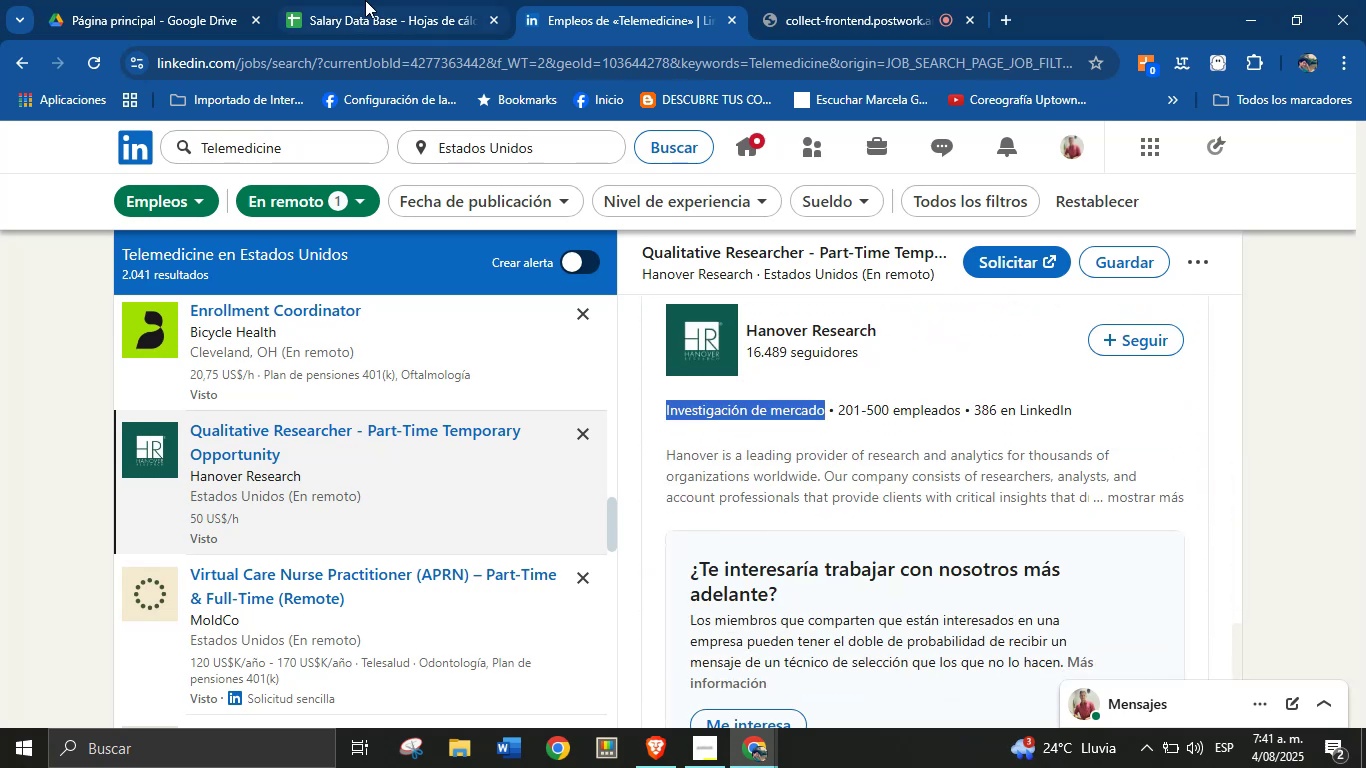 
left_click([365, 0])
 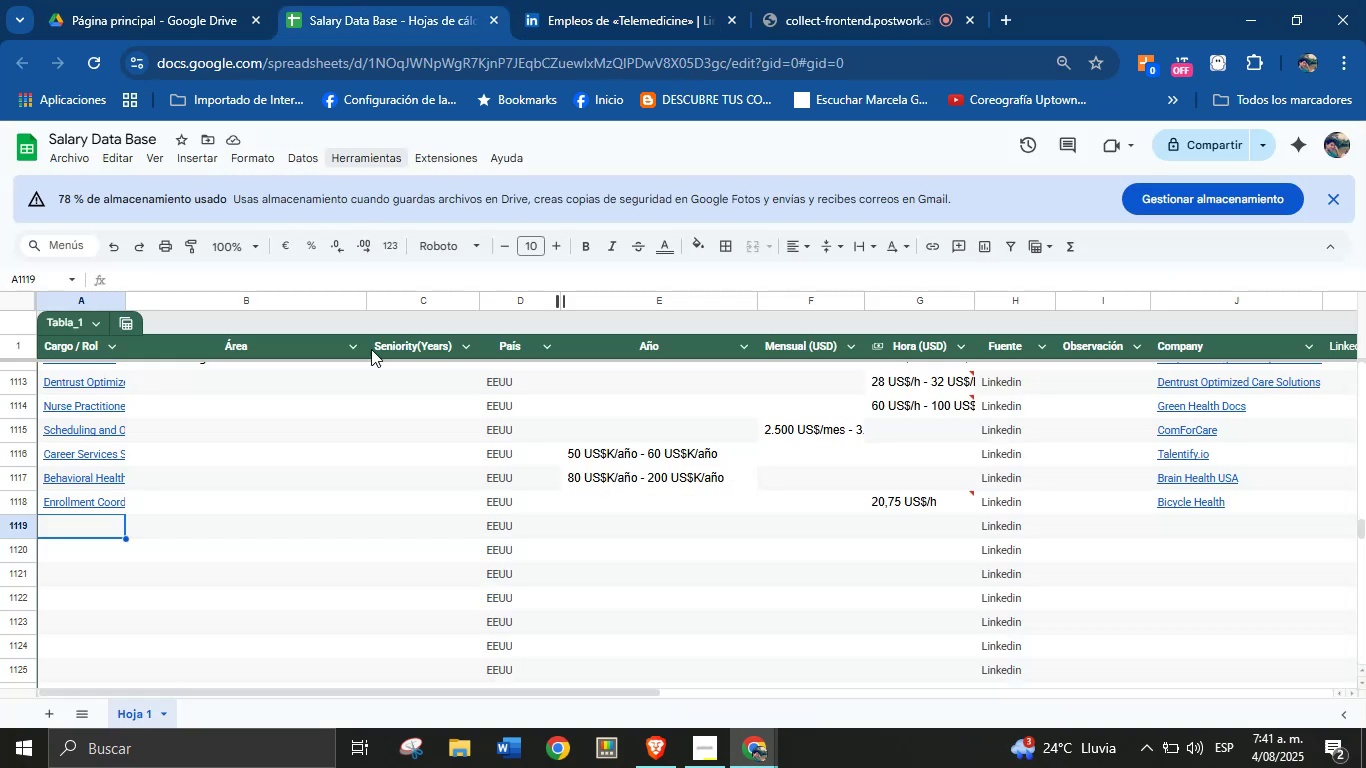 
key(Meta+MetaLeft)
 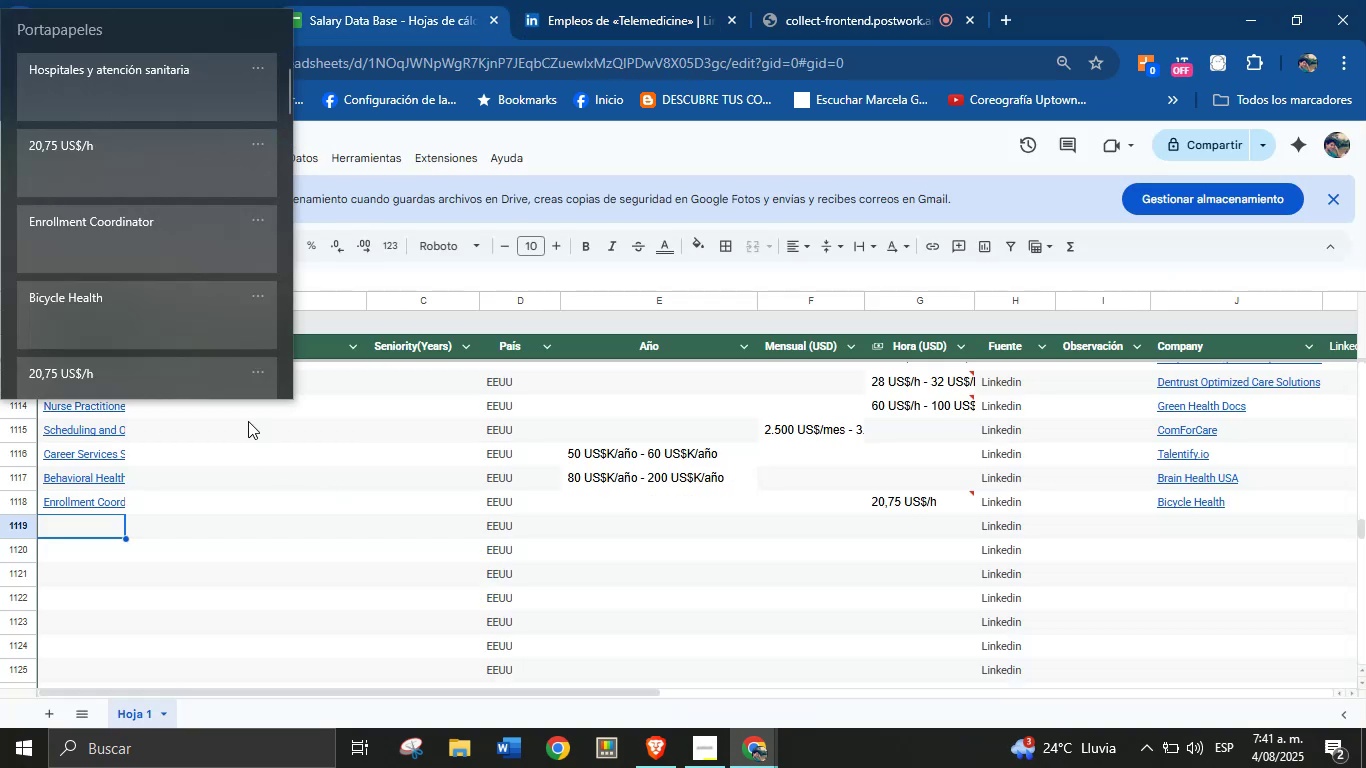 
key(Meta+MetaLeft)
 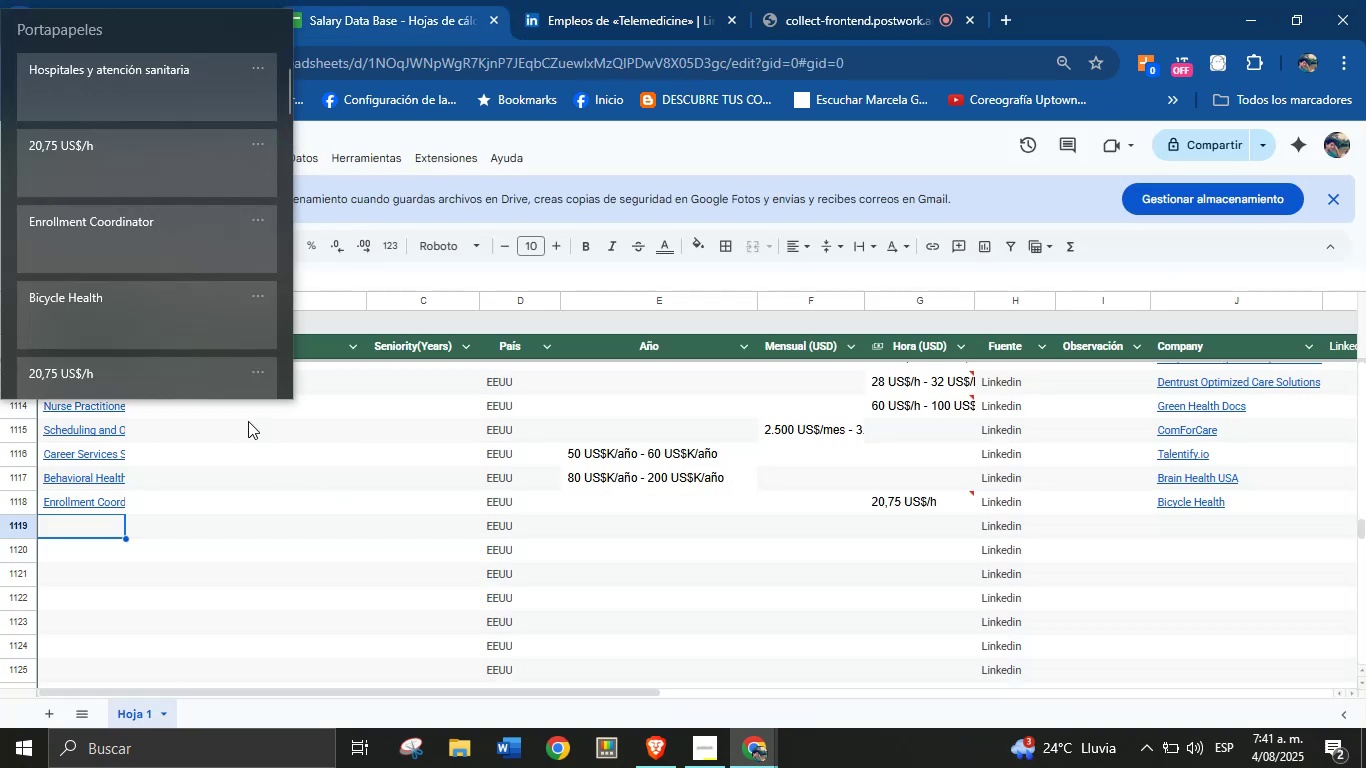 
key(Meta+V)
 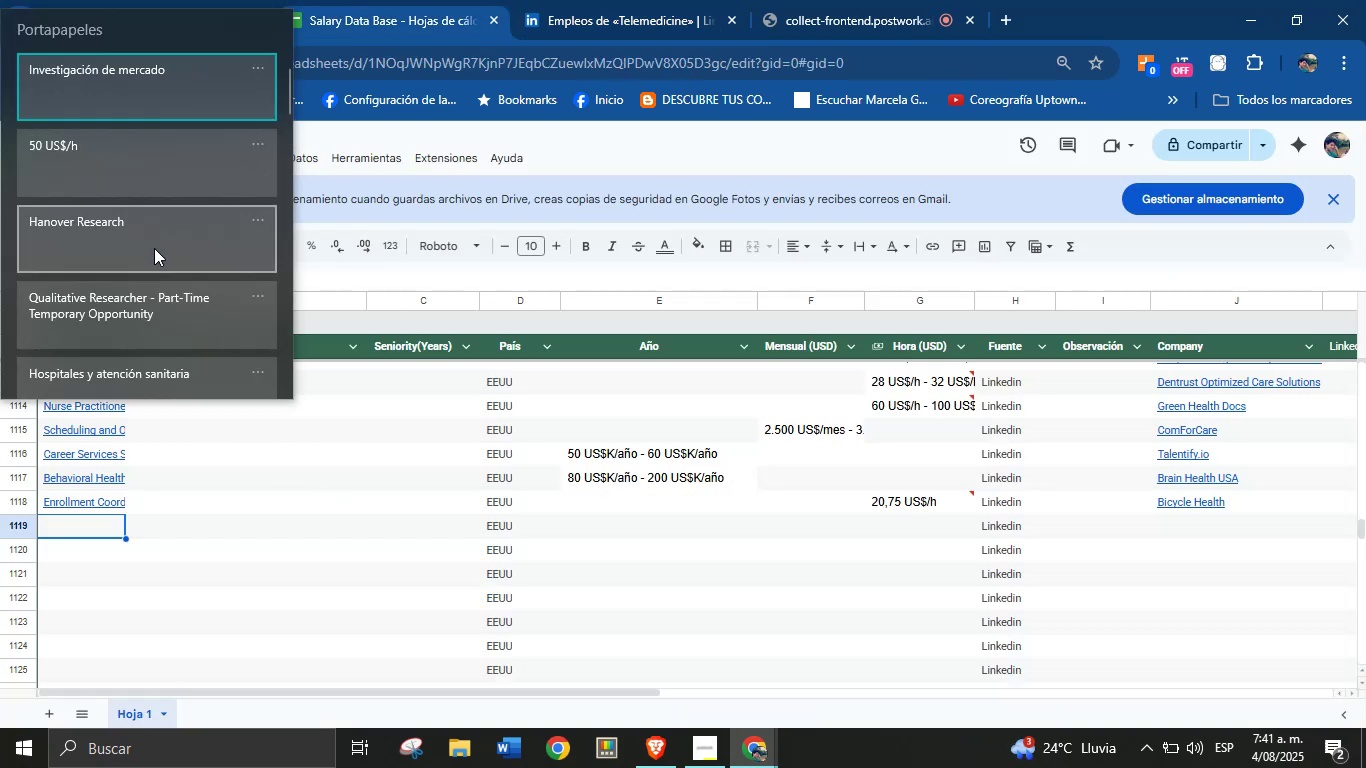 
left_click([150, 247])
 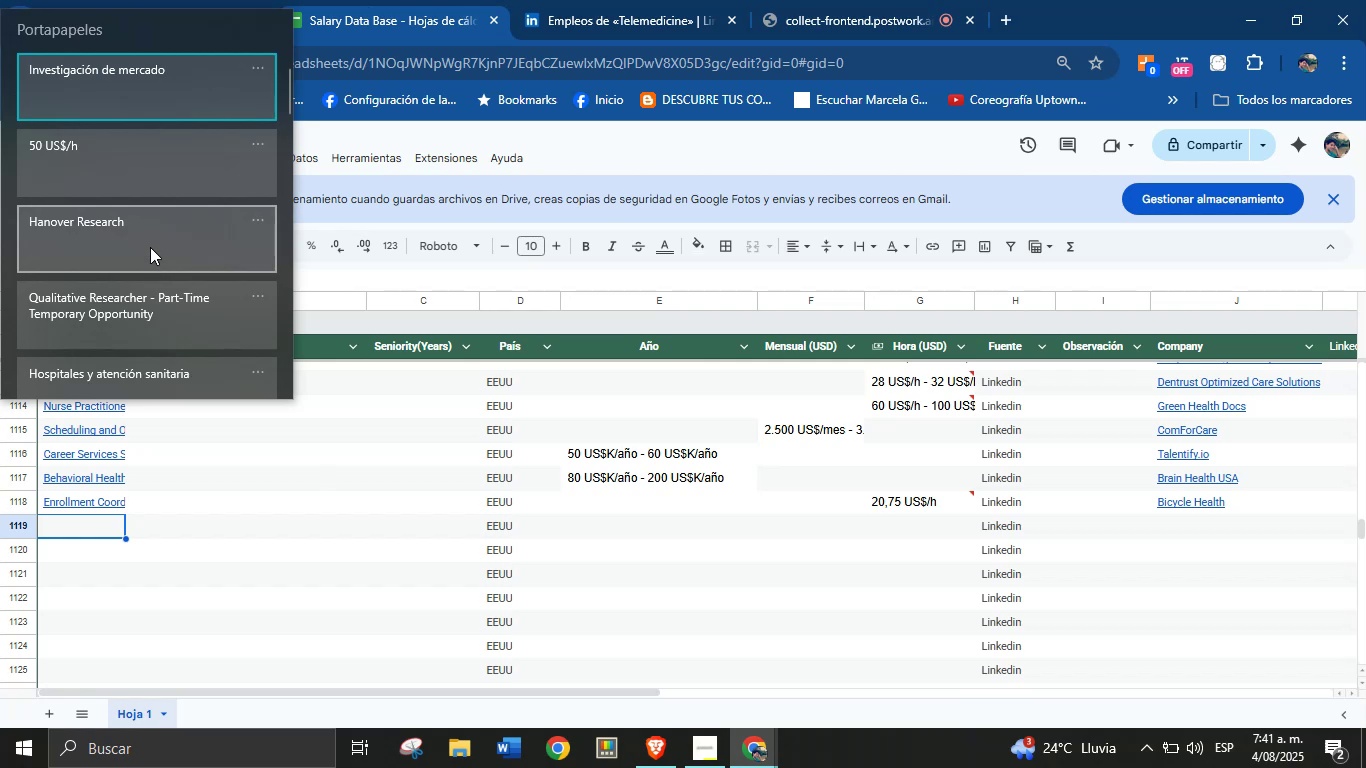 
key(Control+ControlLeft)
 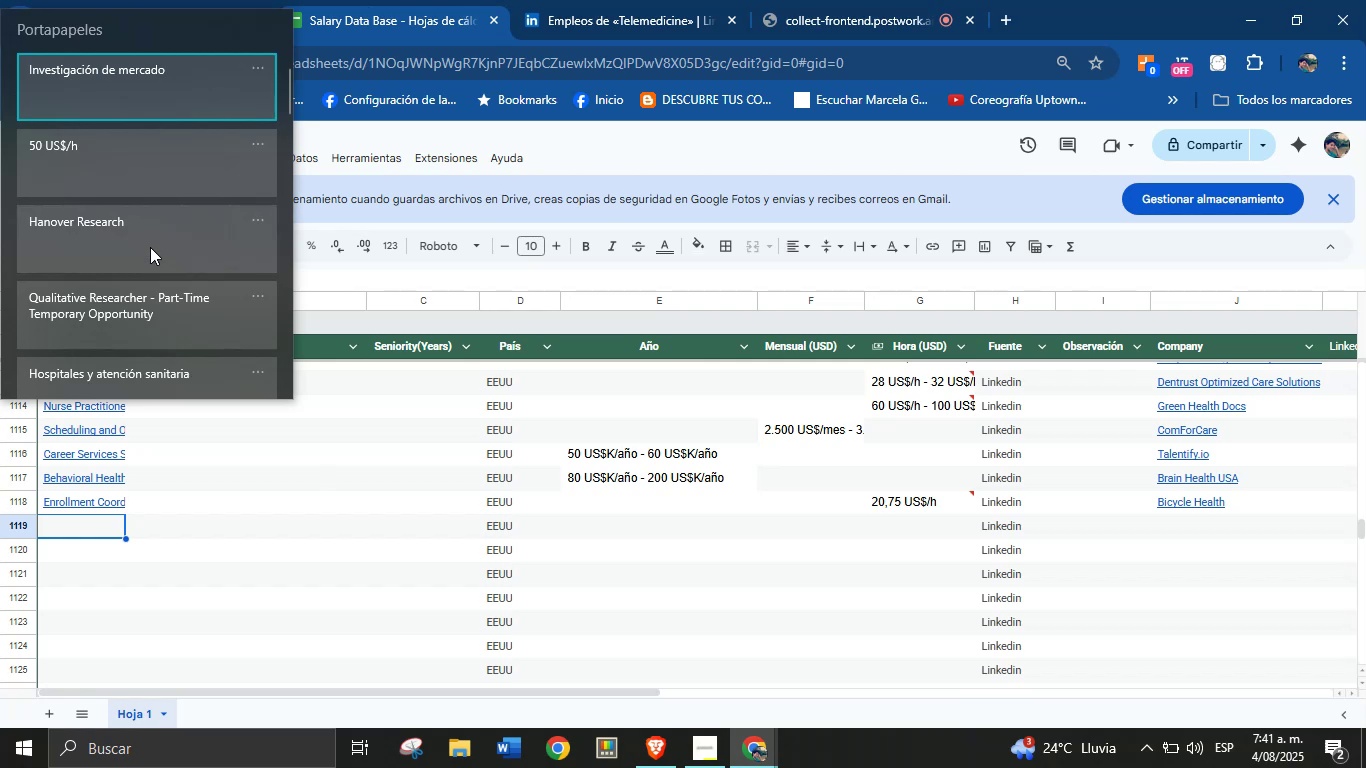 
key(Control+V)
 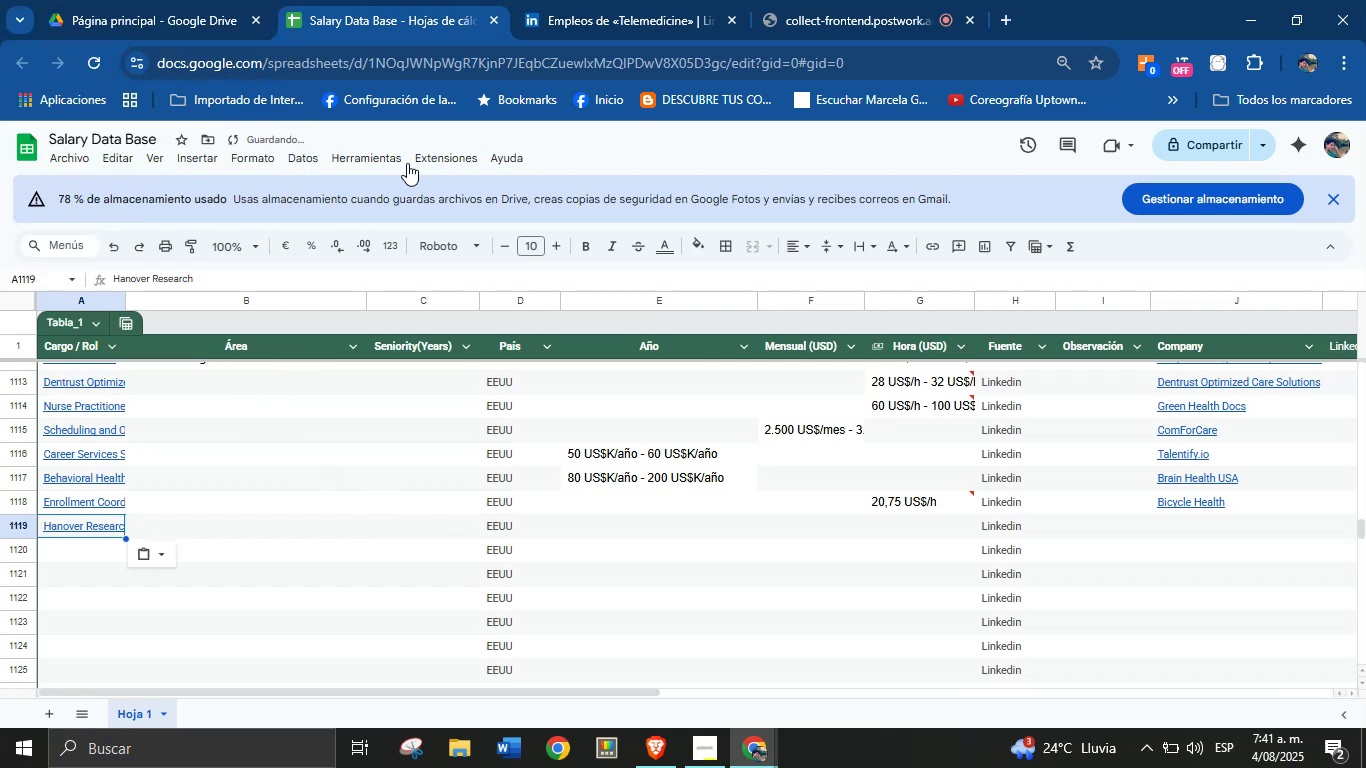 
left_click([565, 0])
 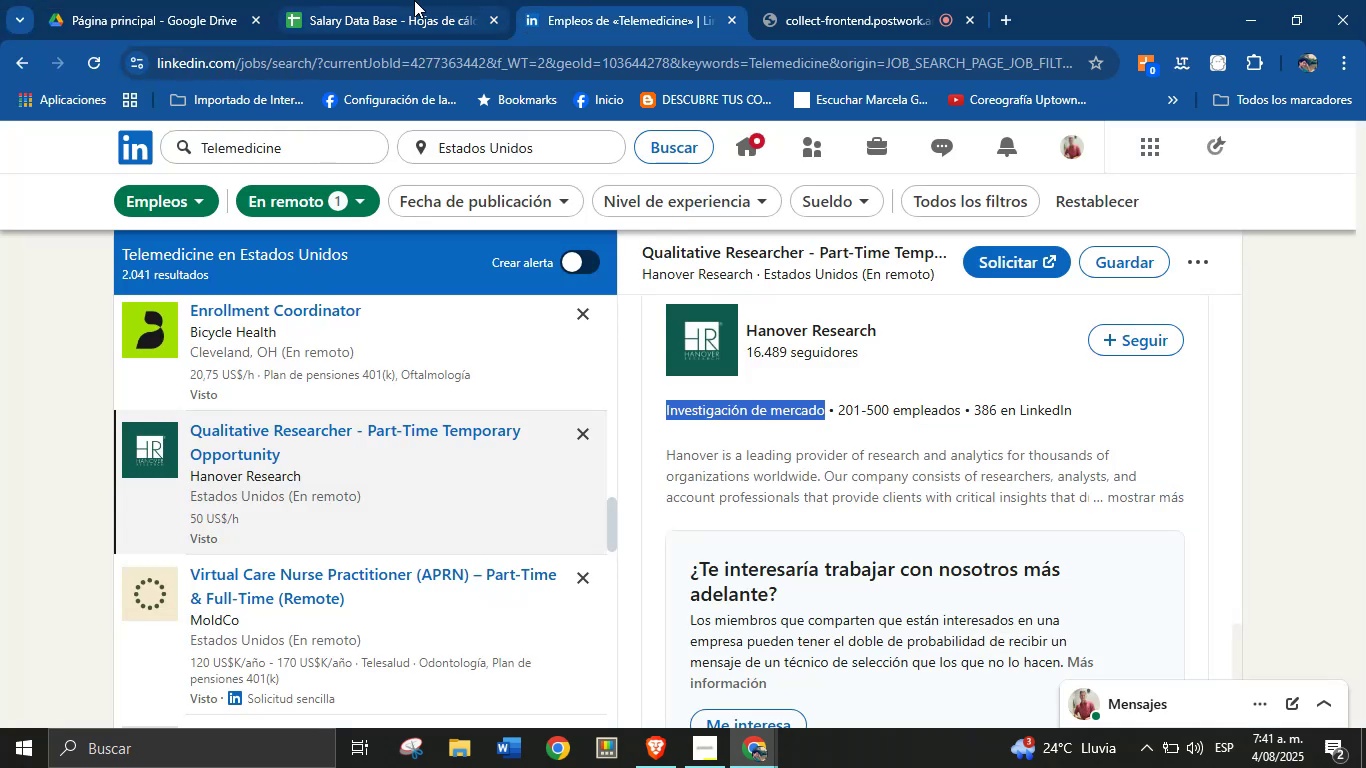 
left_click([413, 0])
 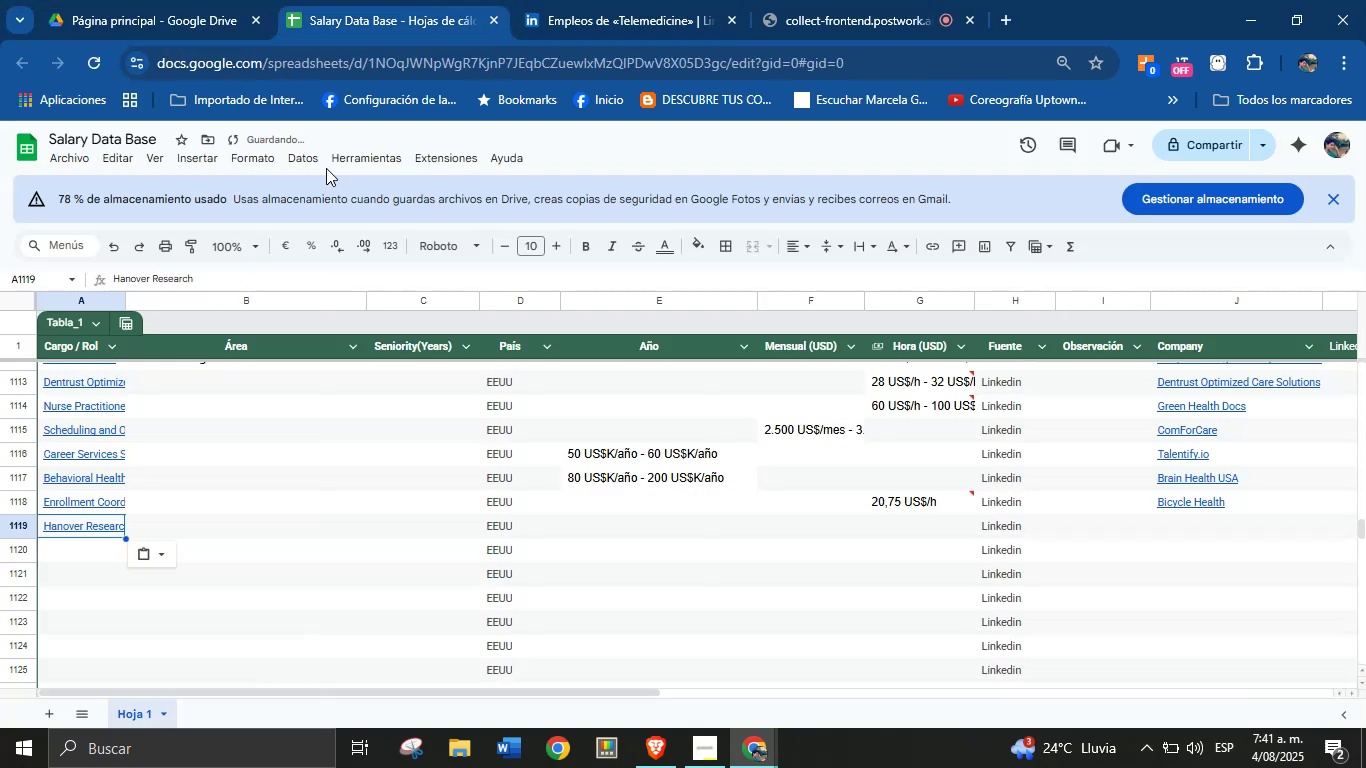 
key(Meta+MetaLeft)
 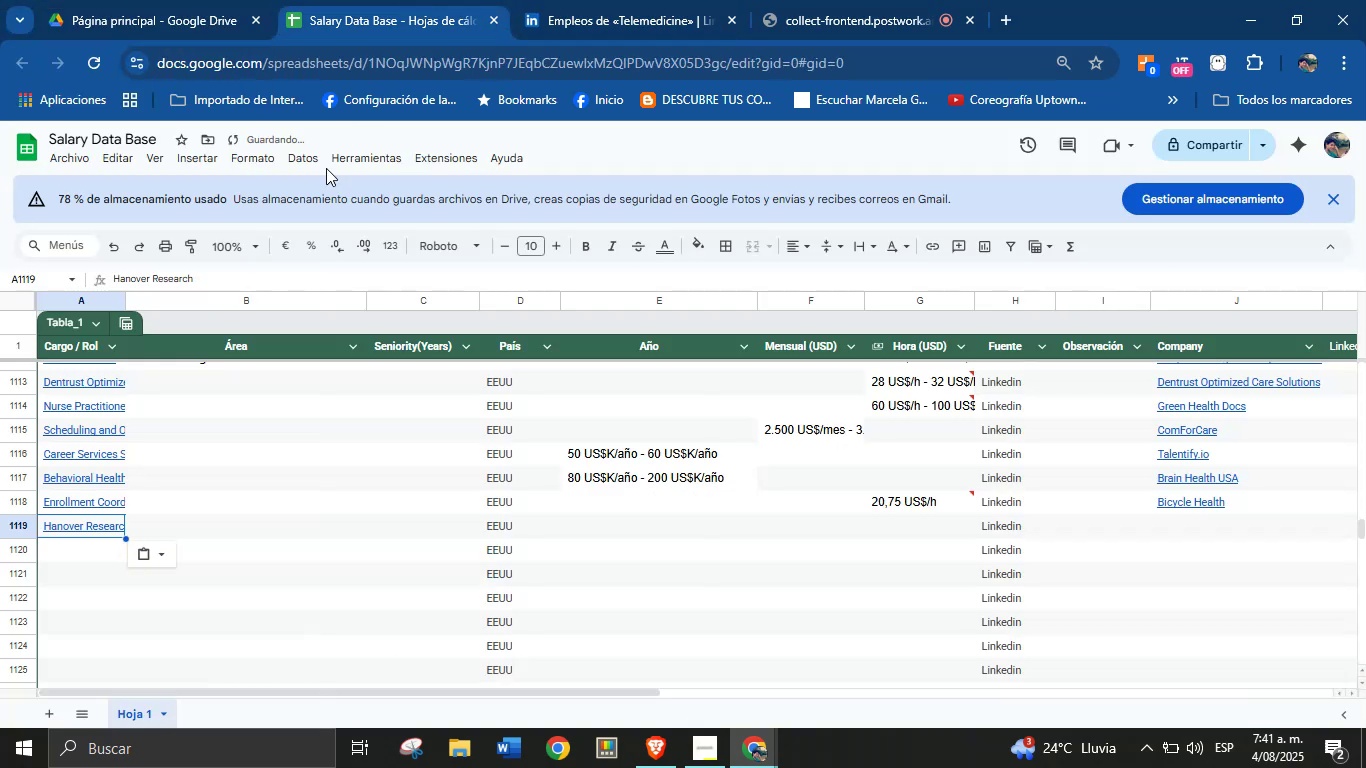 
key(Meta+MetaLeft)
 